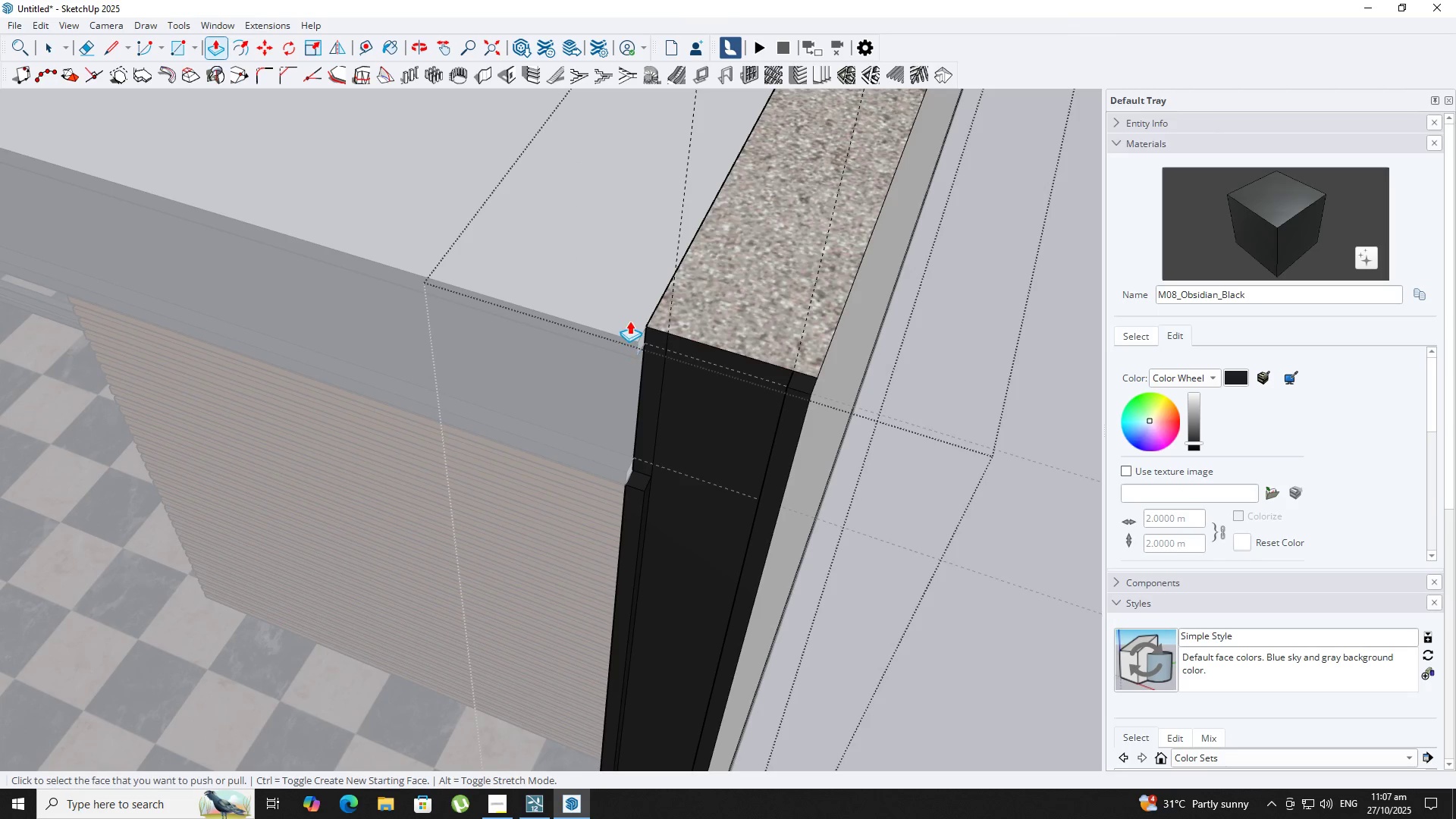 
scroll: coordinate [590, 315], scroll_direction: up, amount: 1.0
 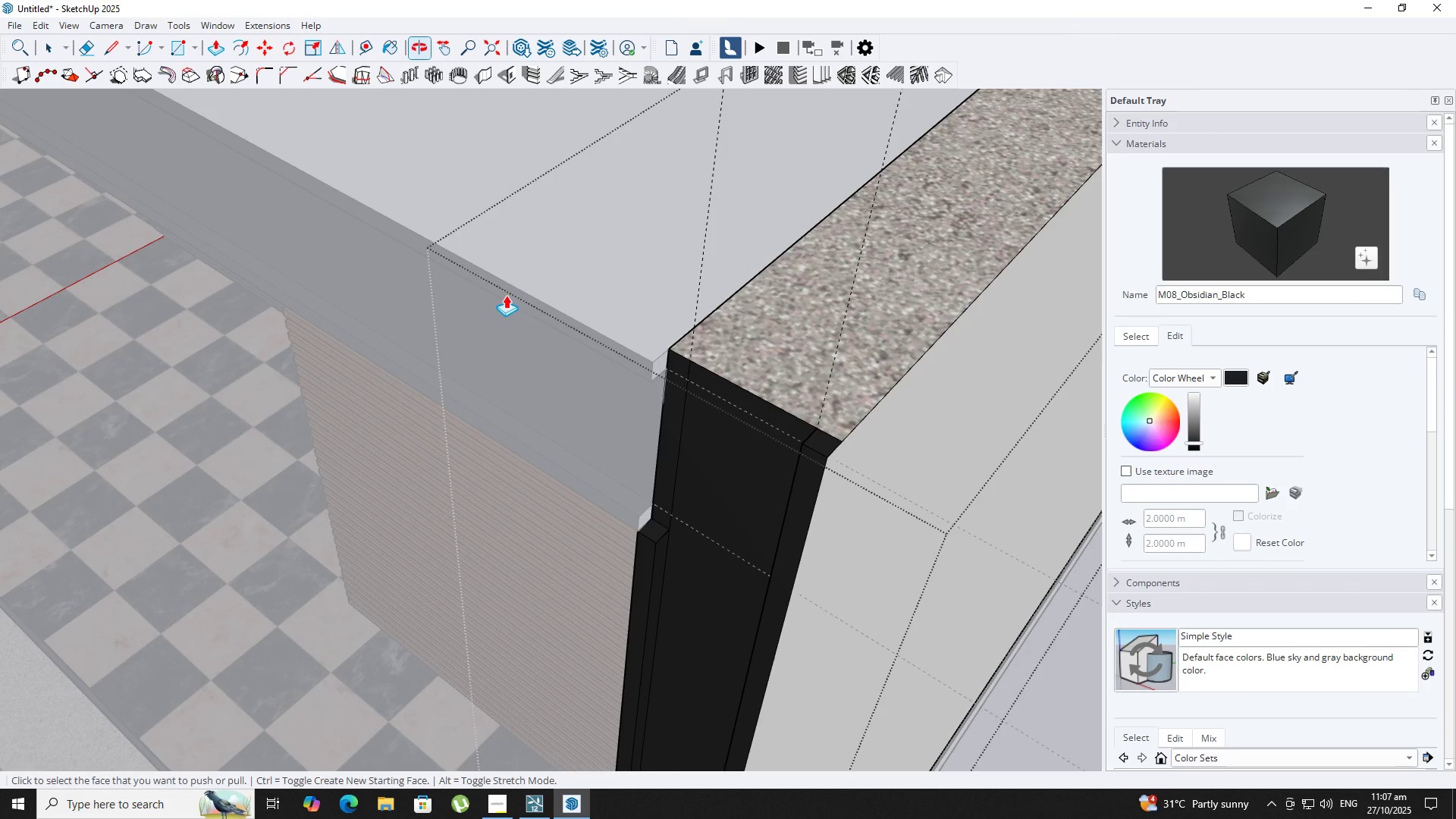 
key(Space)
 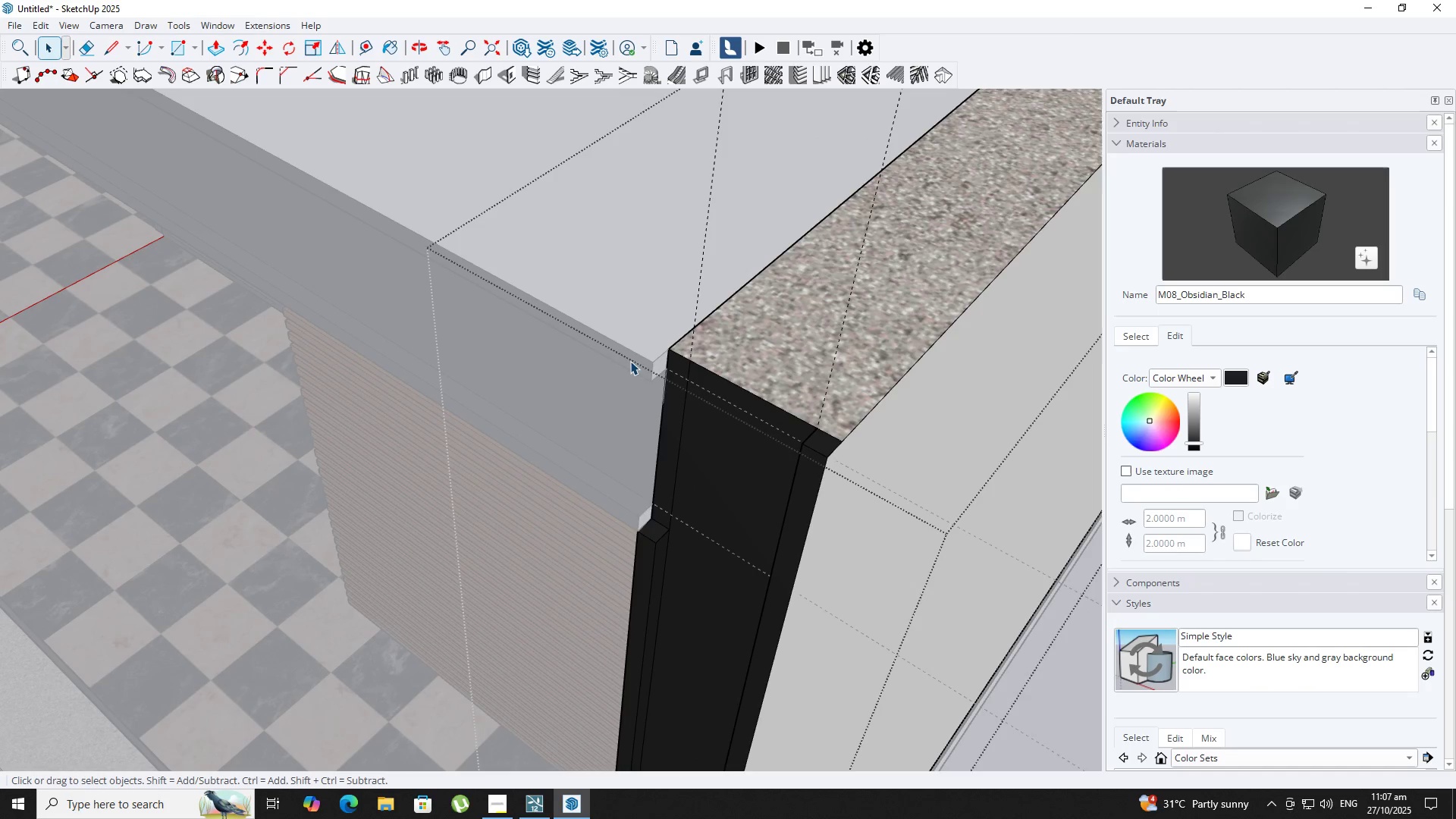 
key(Space)
 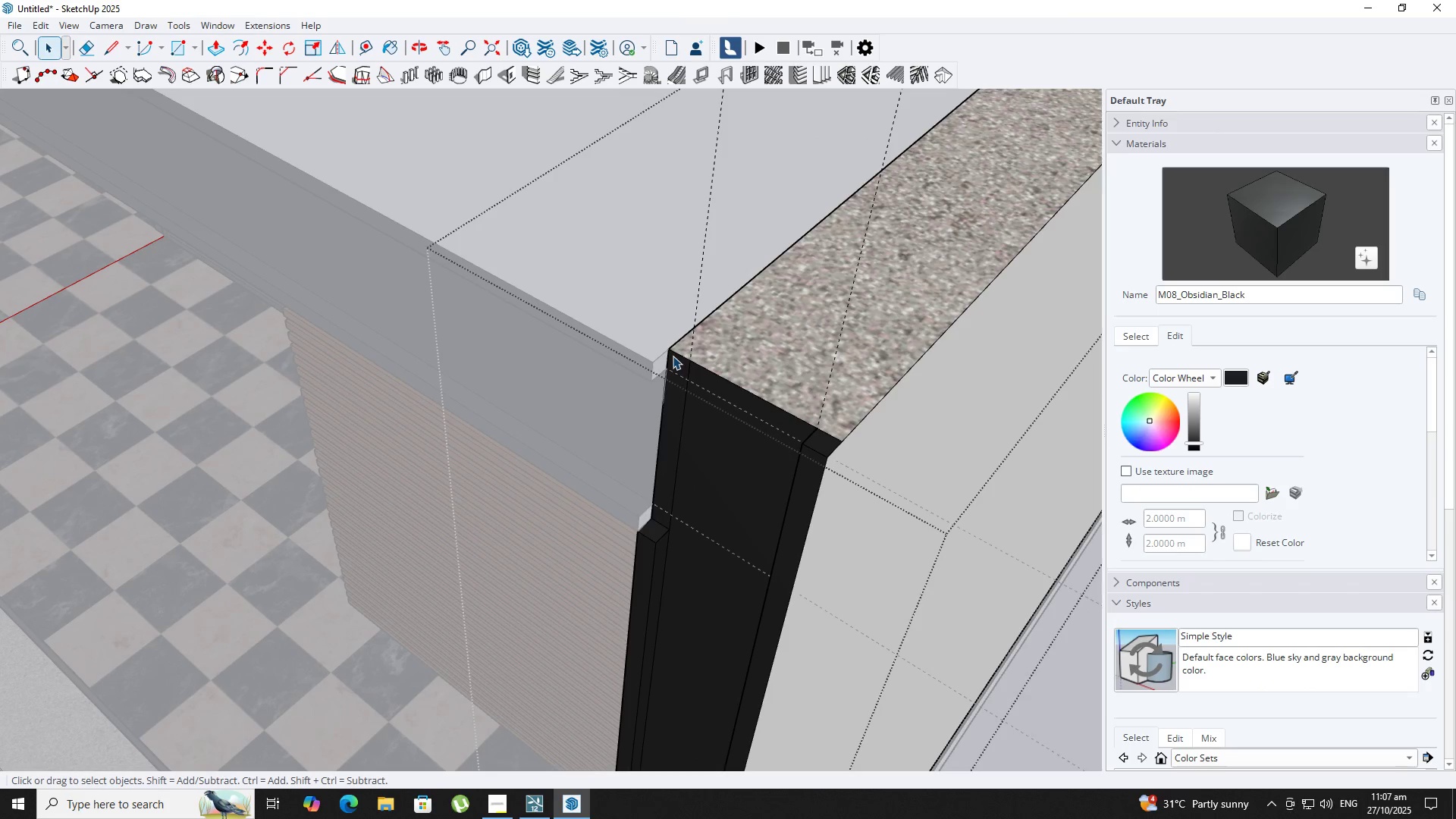 
key(E)
 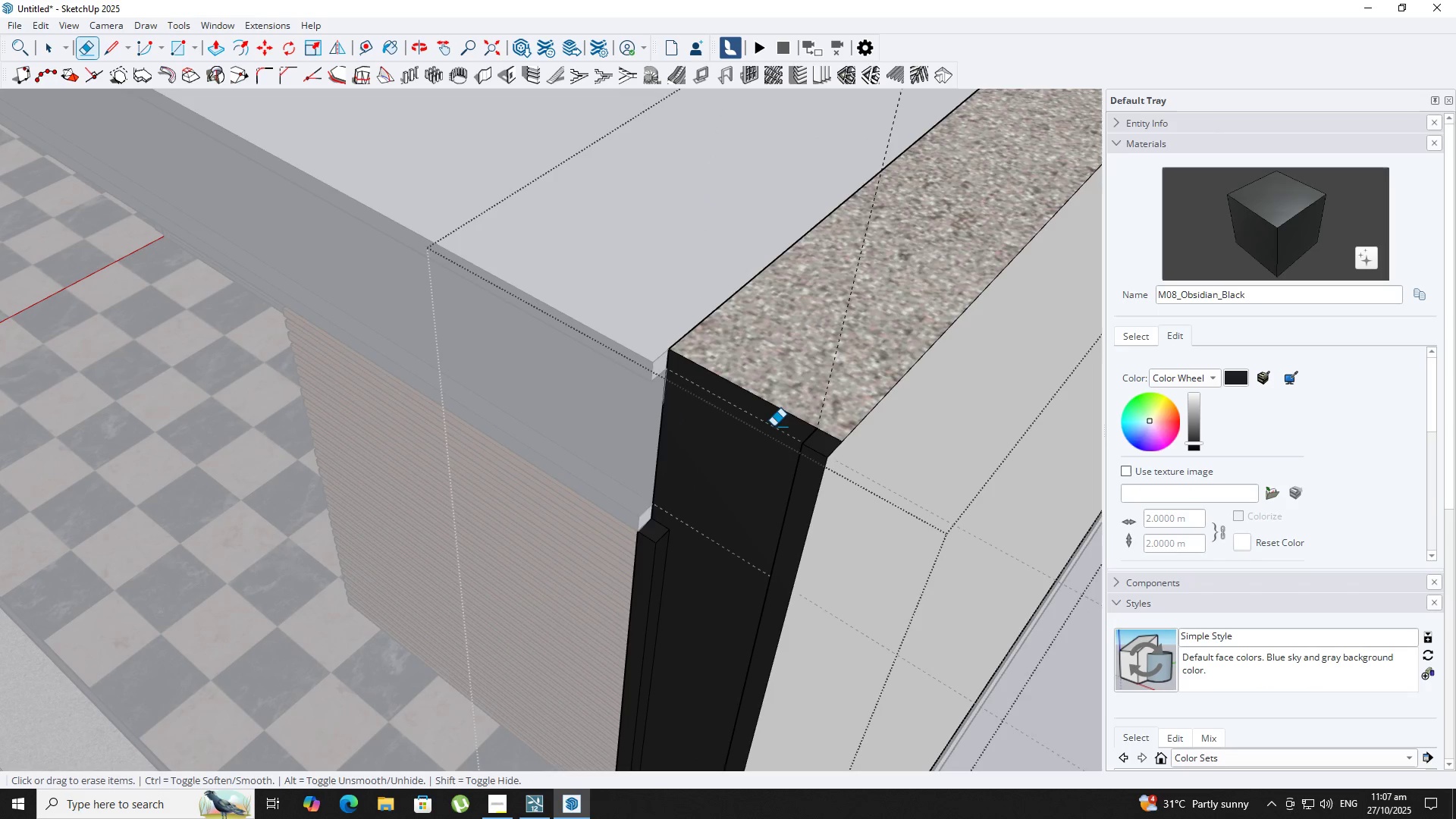 
key(Space)
 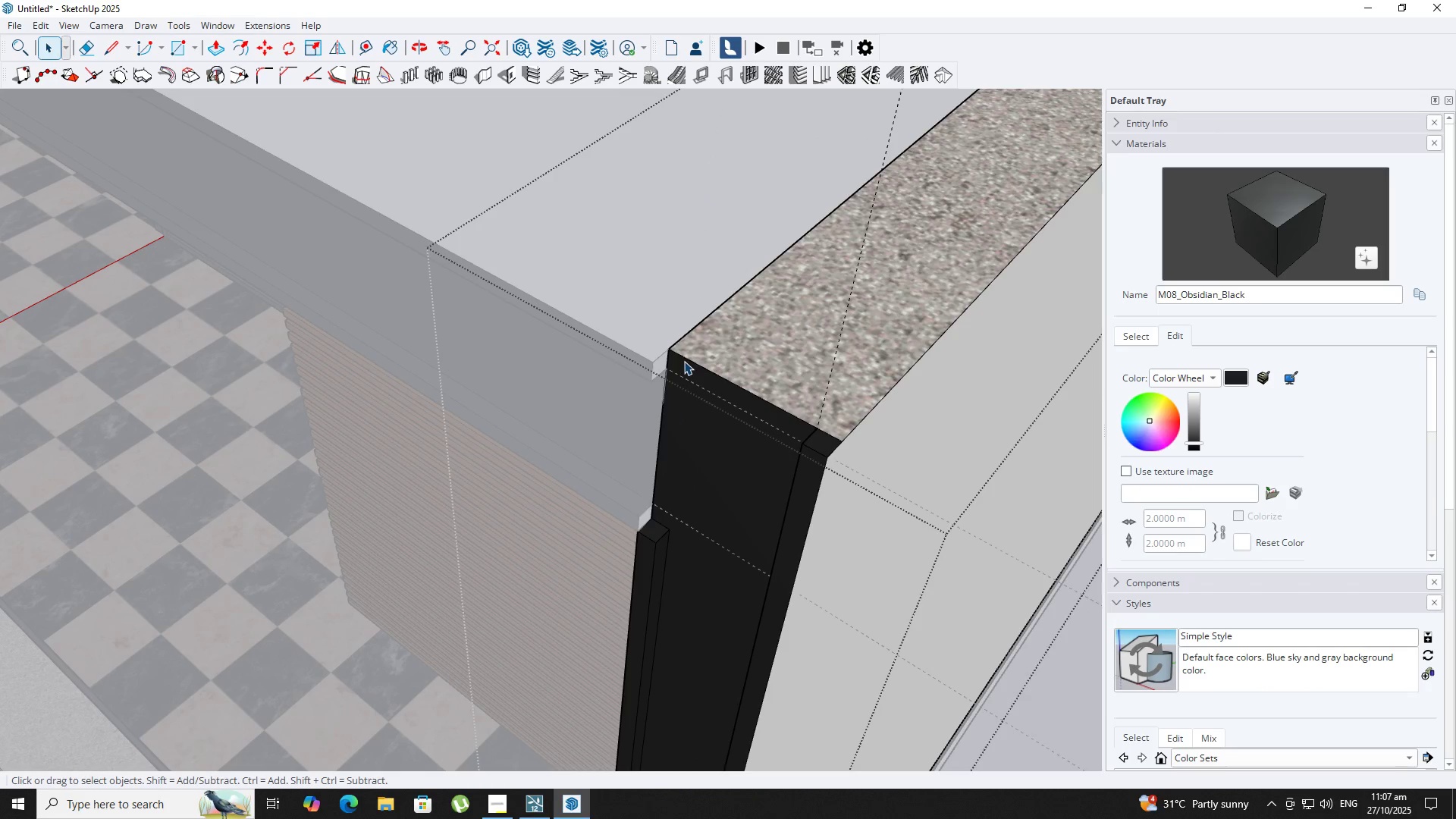 
left_click([684, 361])
 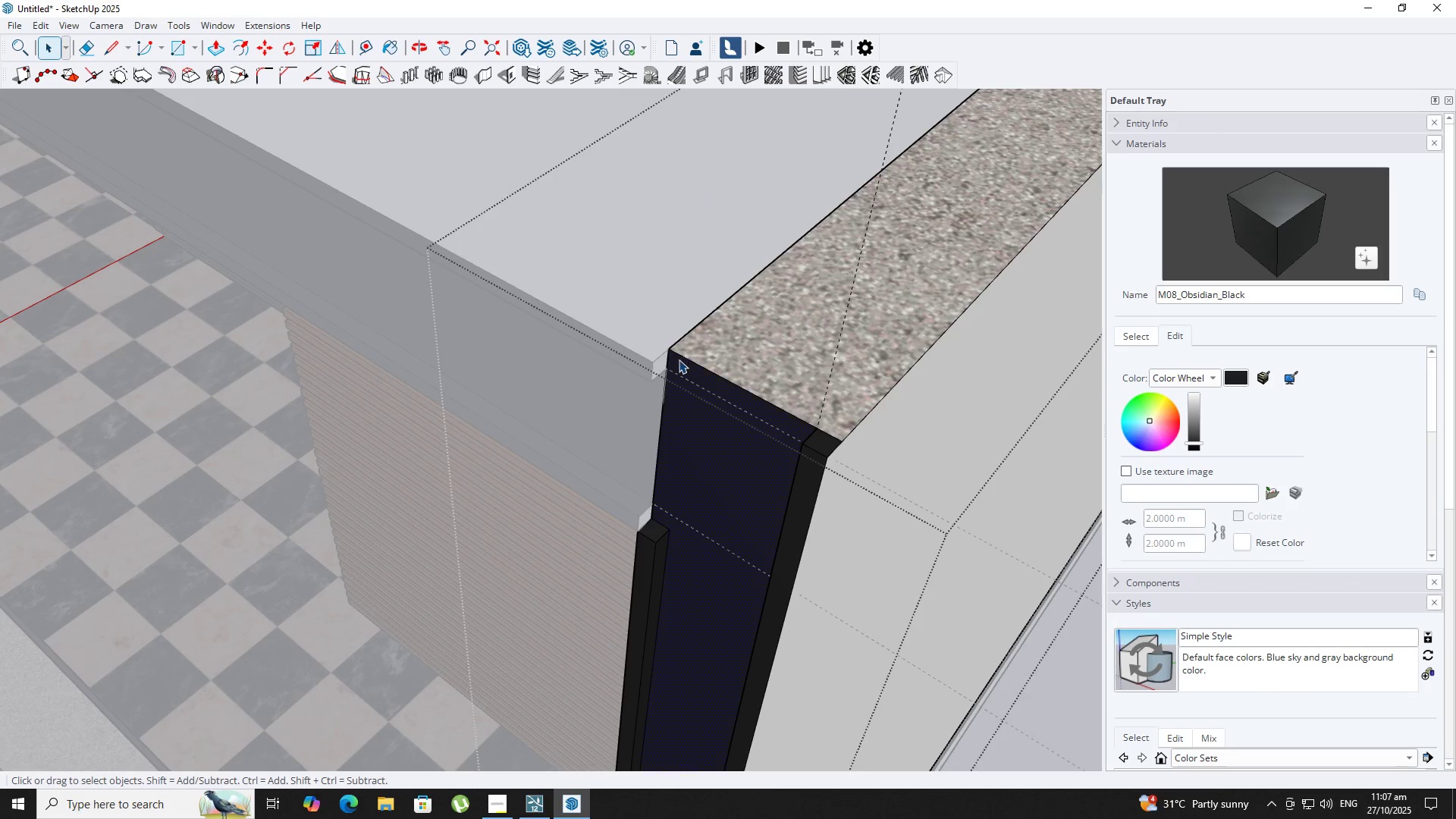 
key(M)
 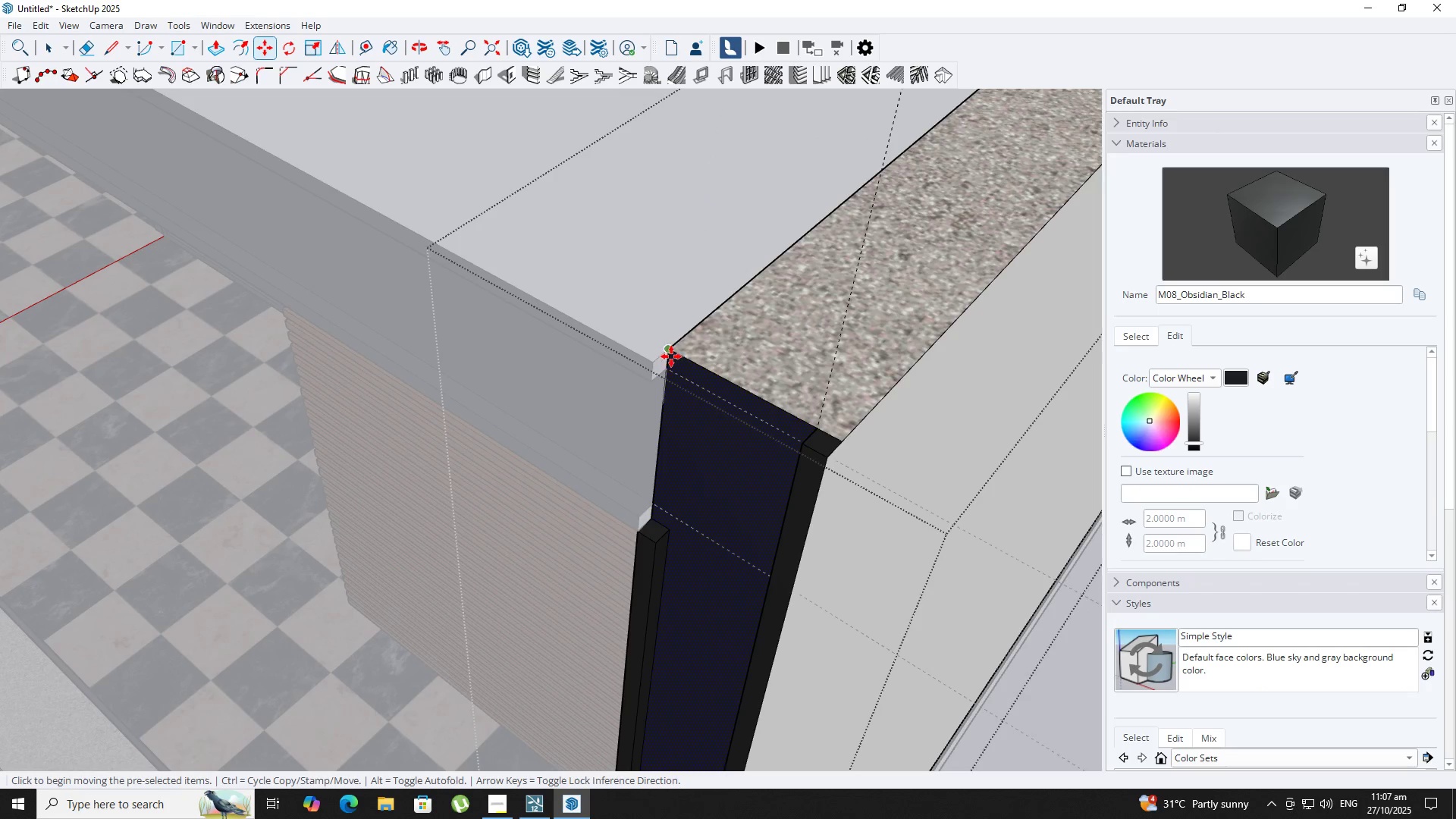 
key(Space)
 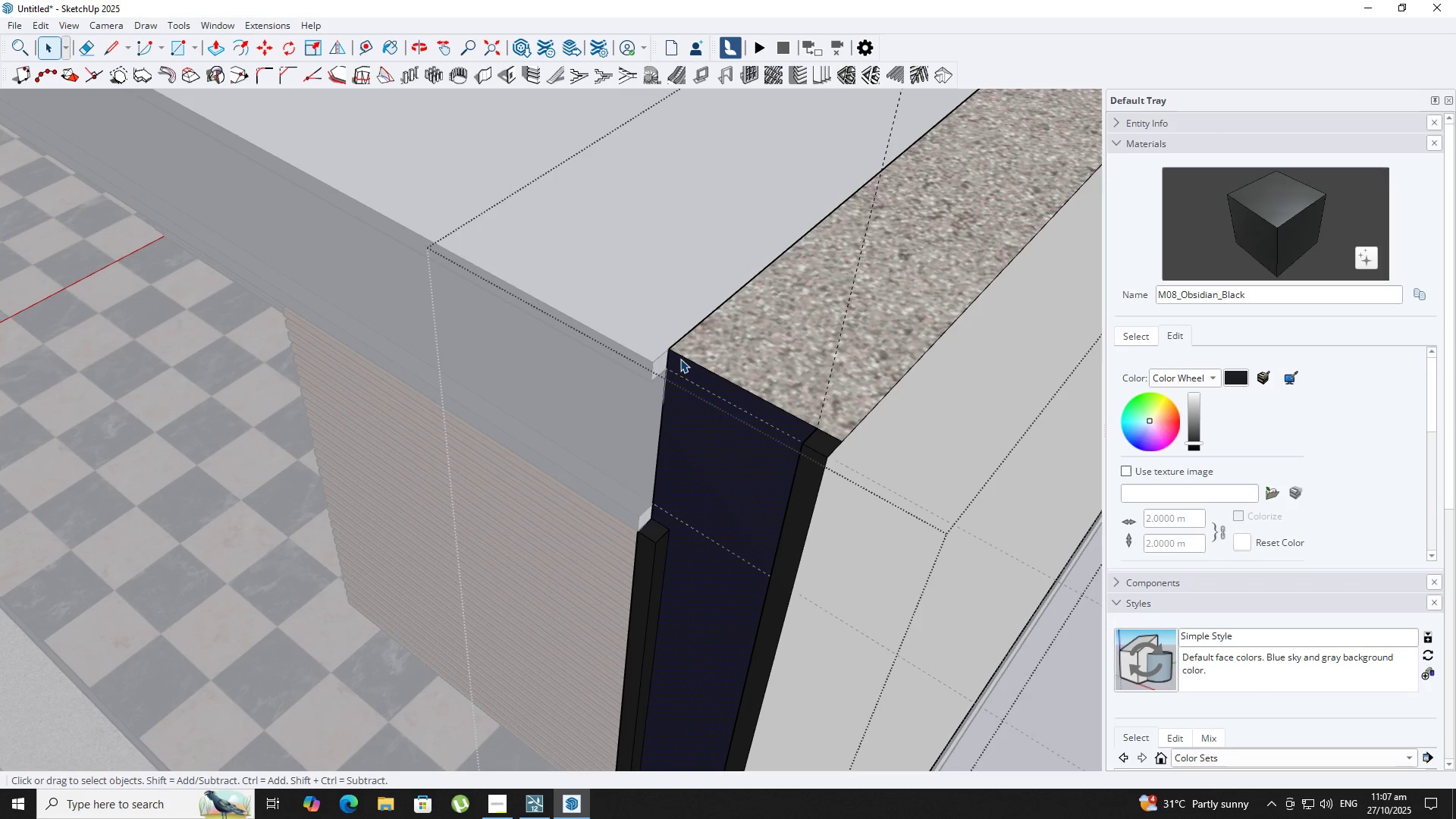 
left_click([680, 359])
 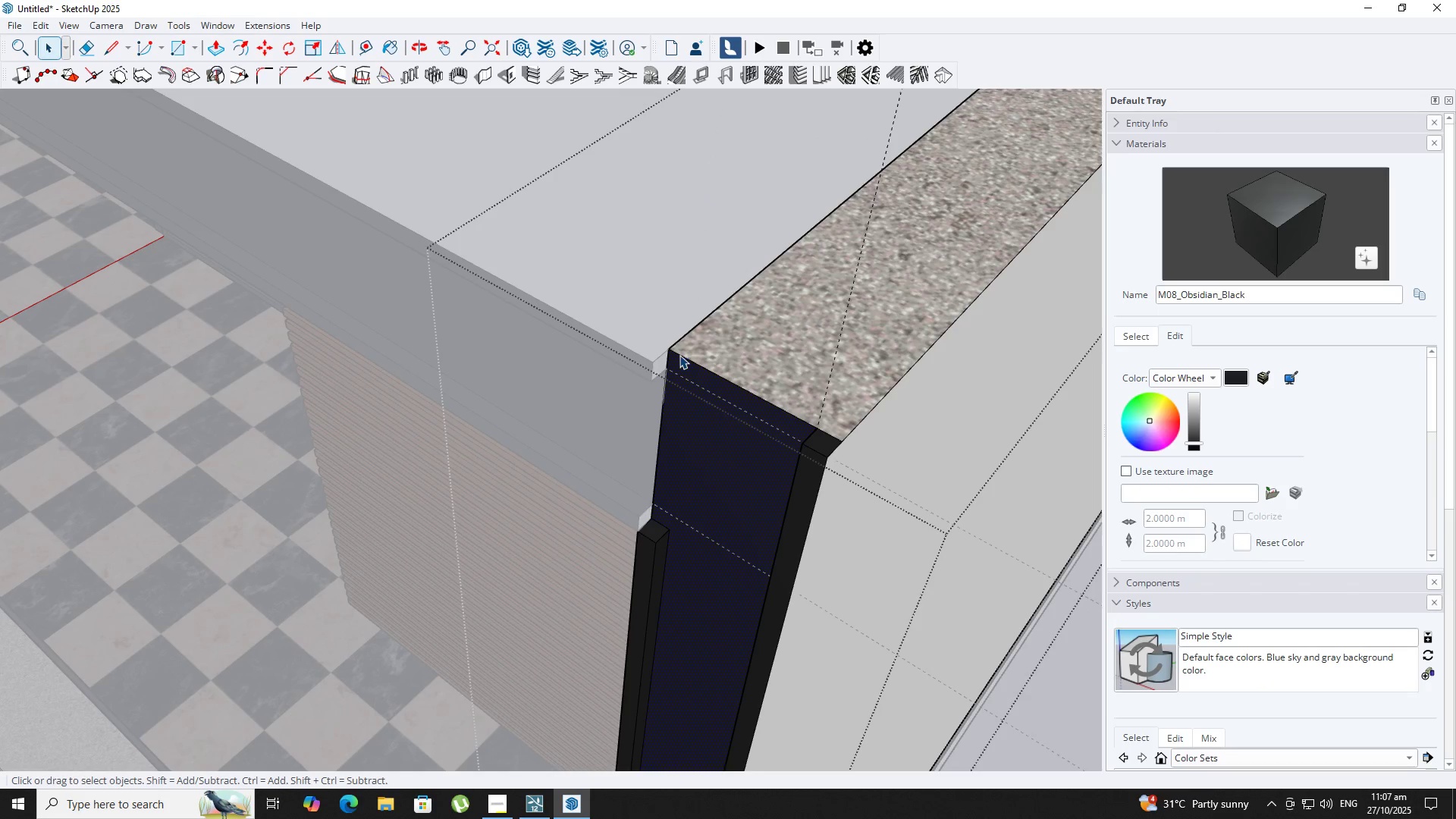 
left_click([679, 355])
 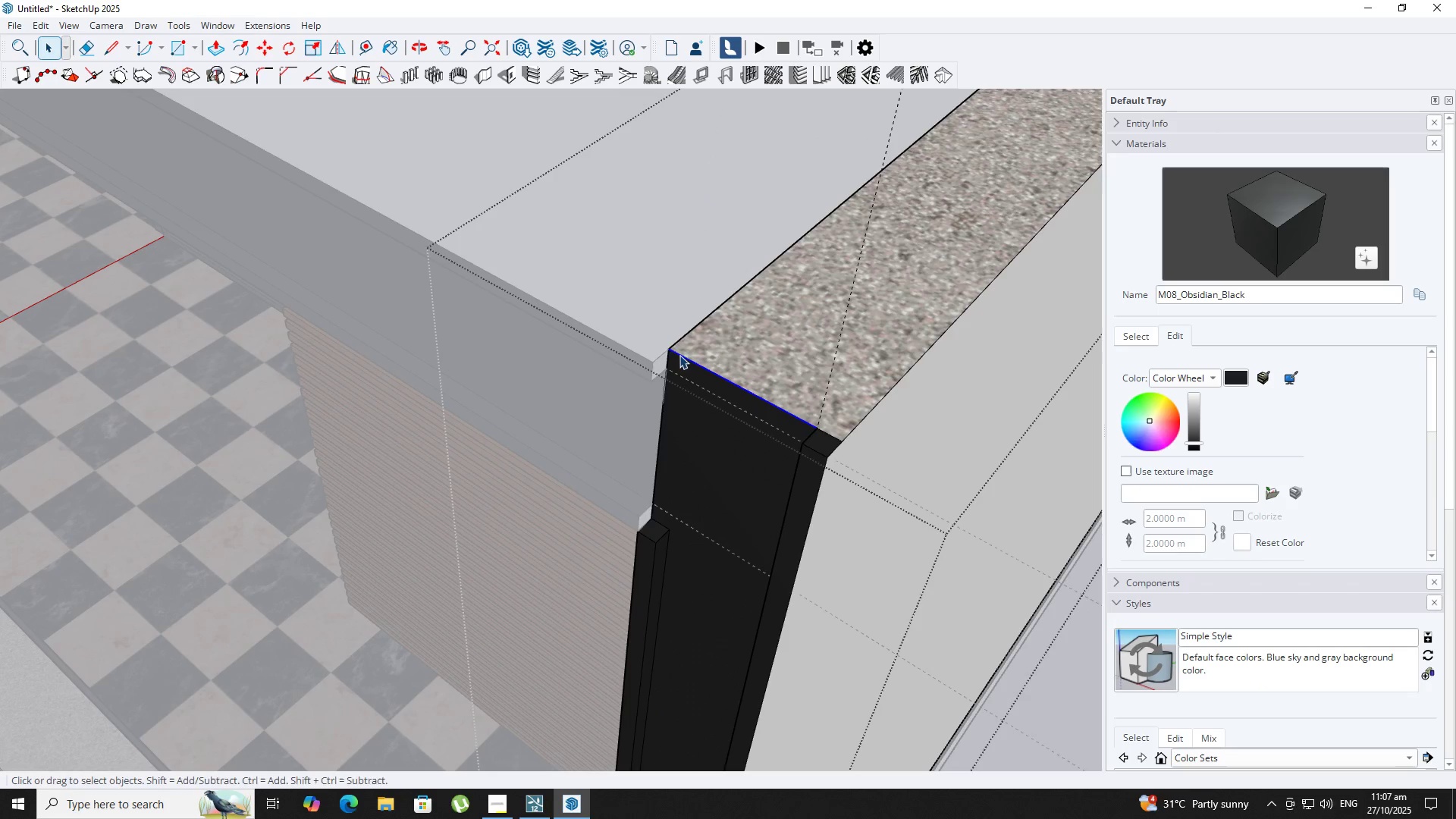 
key(M)
 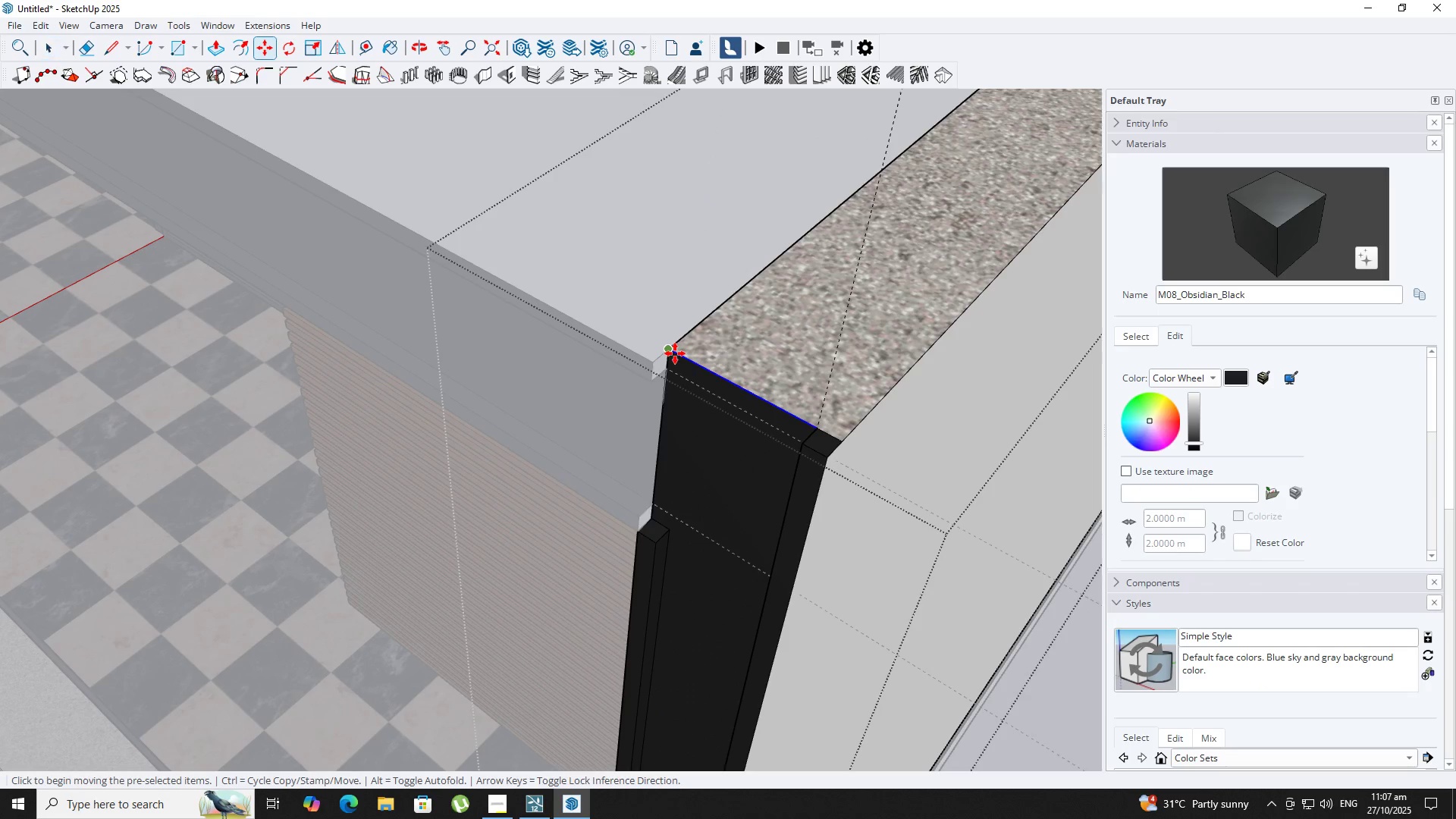 
key(Control+ControlLeft)
 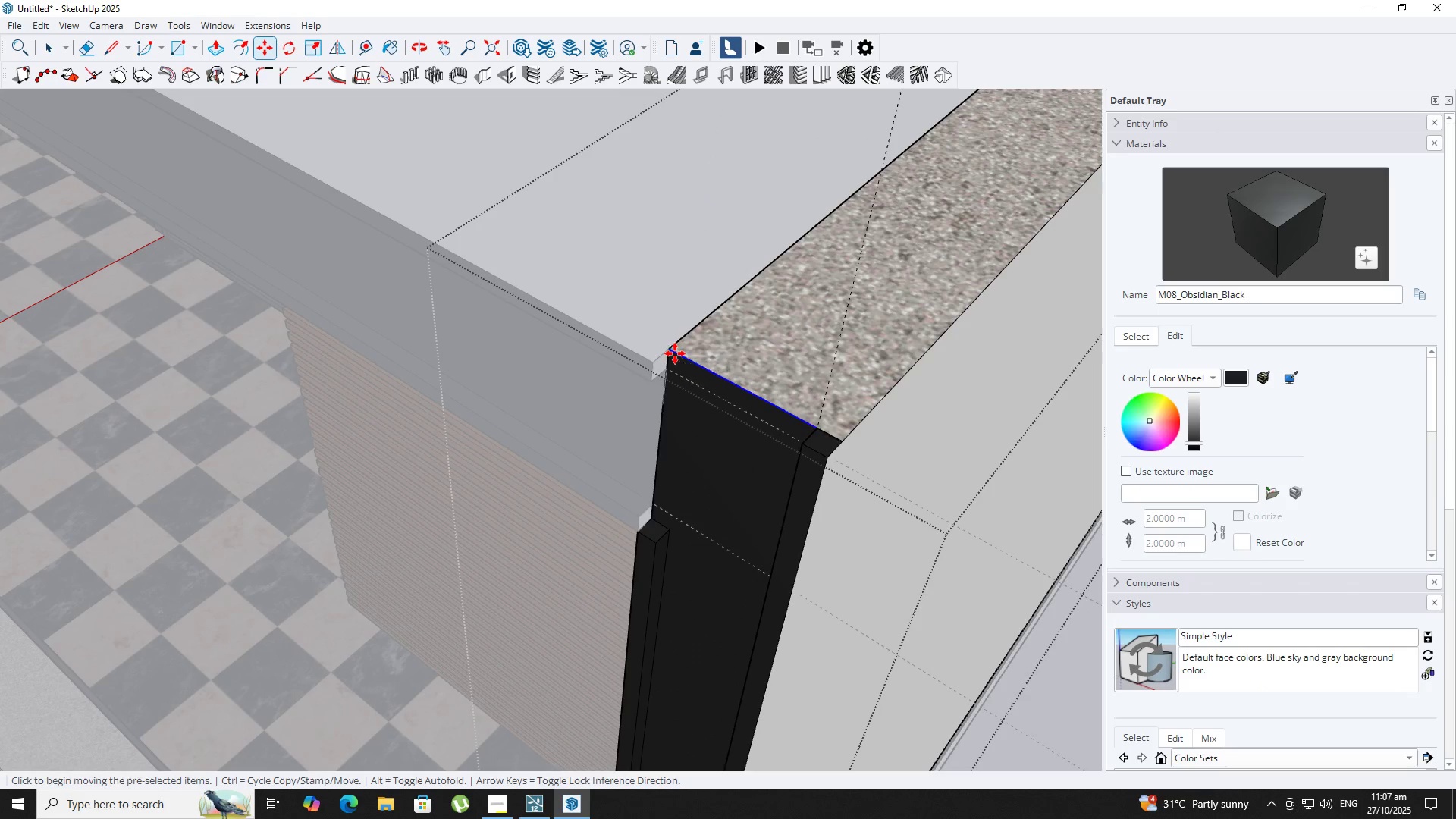 
left_click([675, 353])
 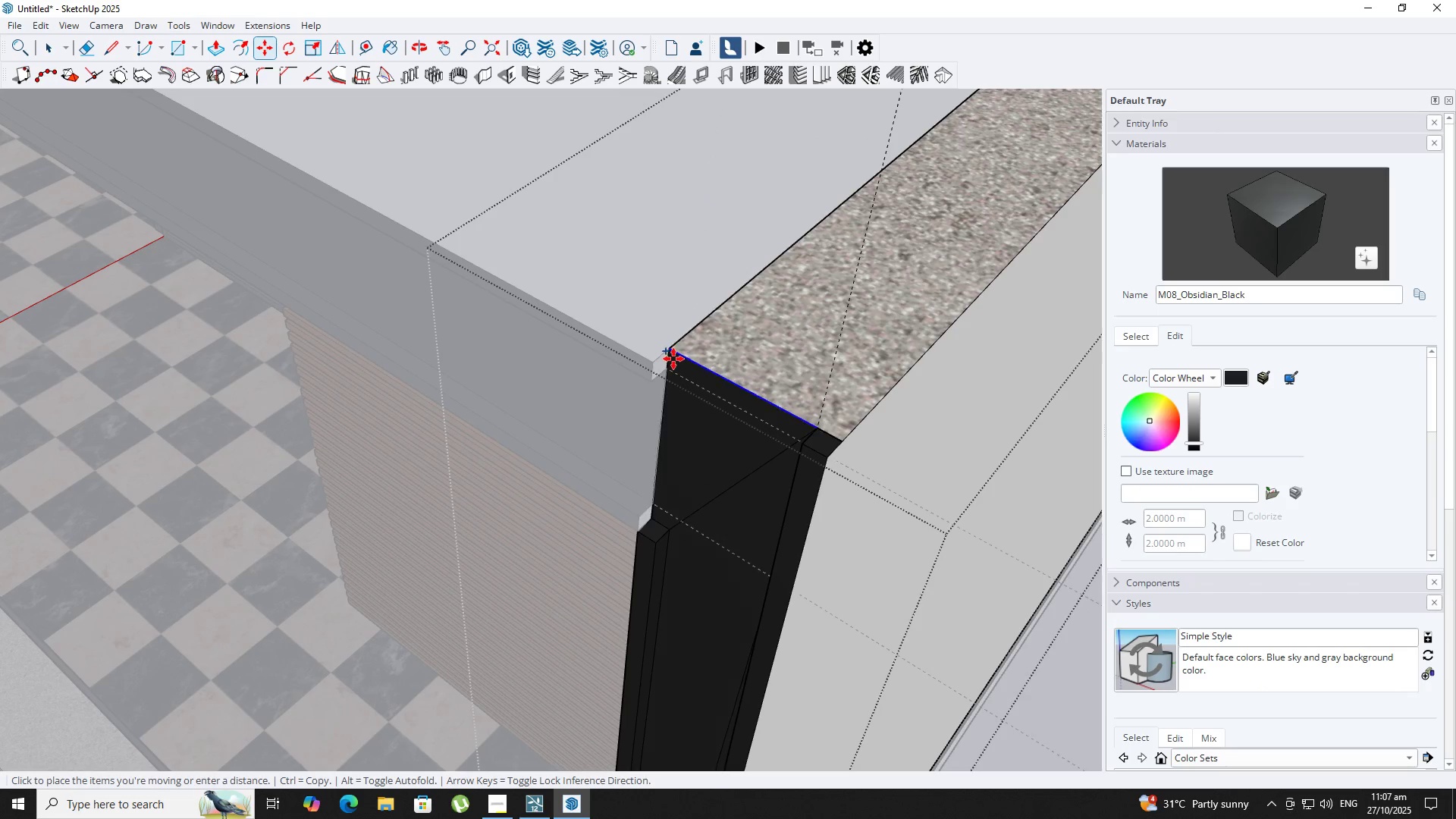 
scroll: coordinate [673, 359], scroll_direction: up, amount: 3.0
 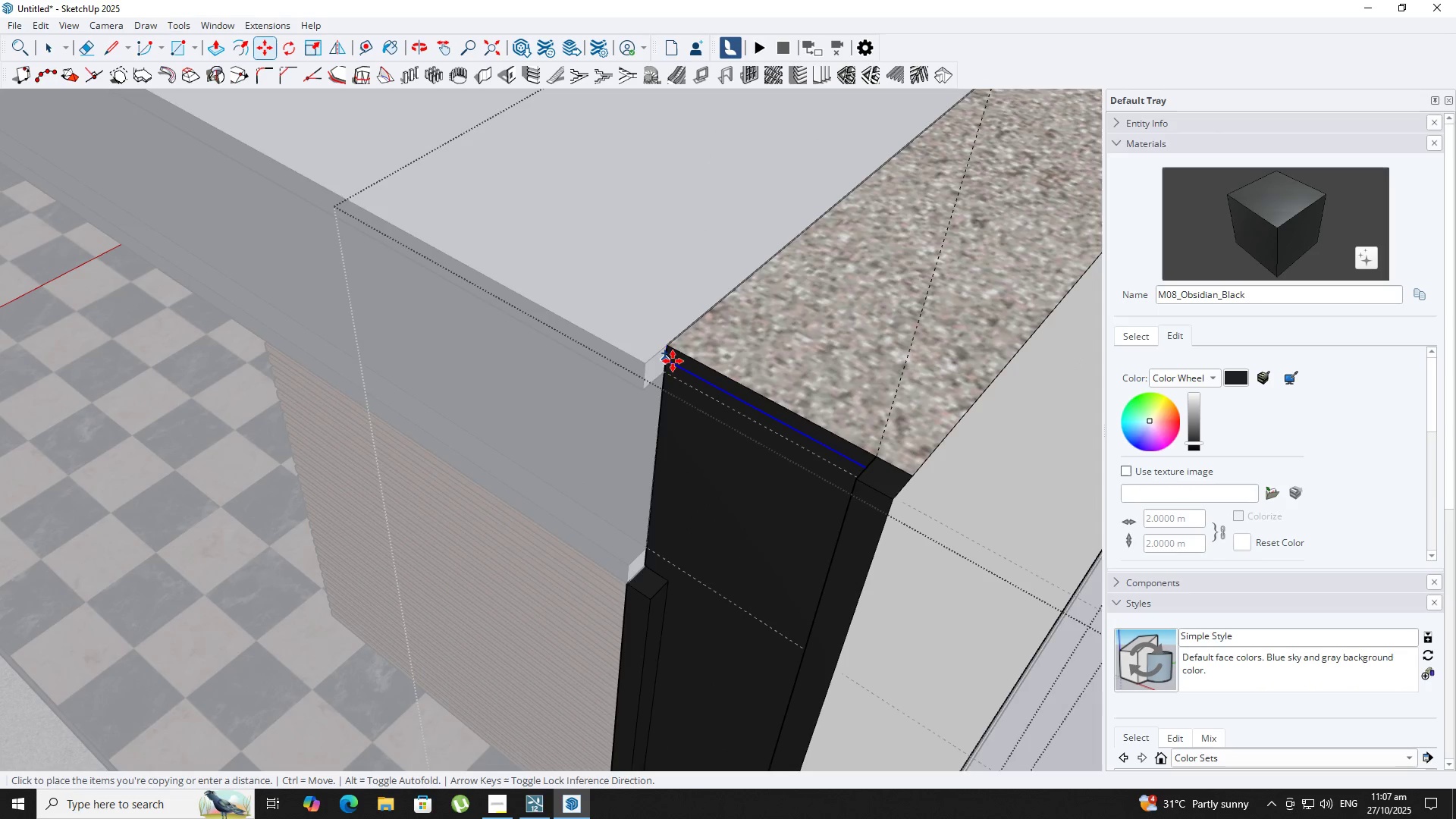 
key(ArrowUp)
 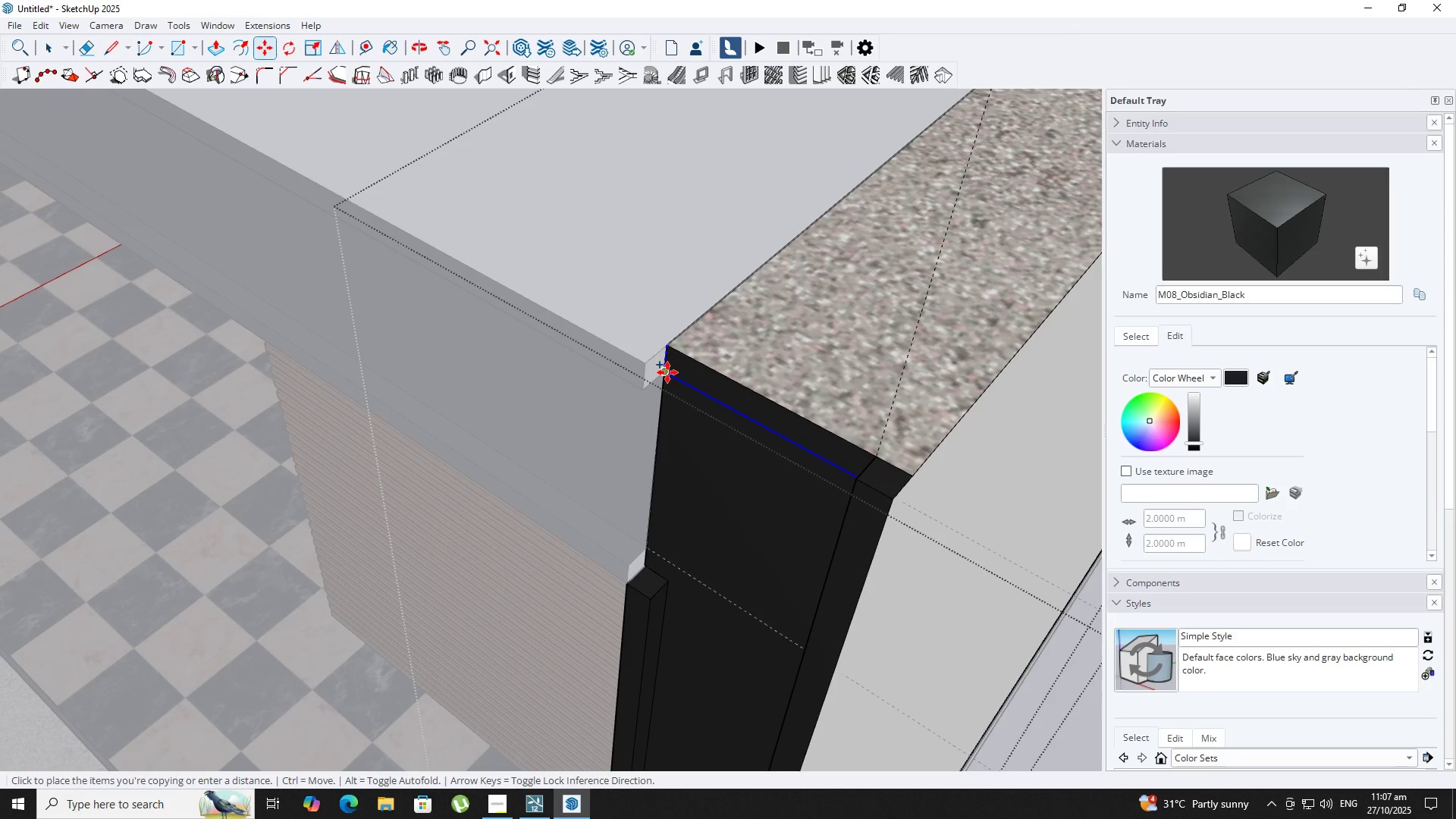 
left_click([667, 372])
 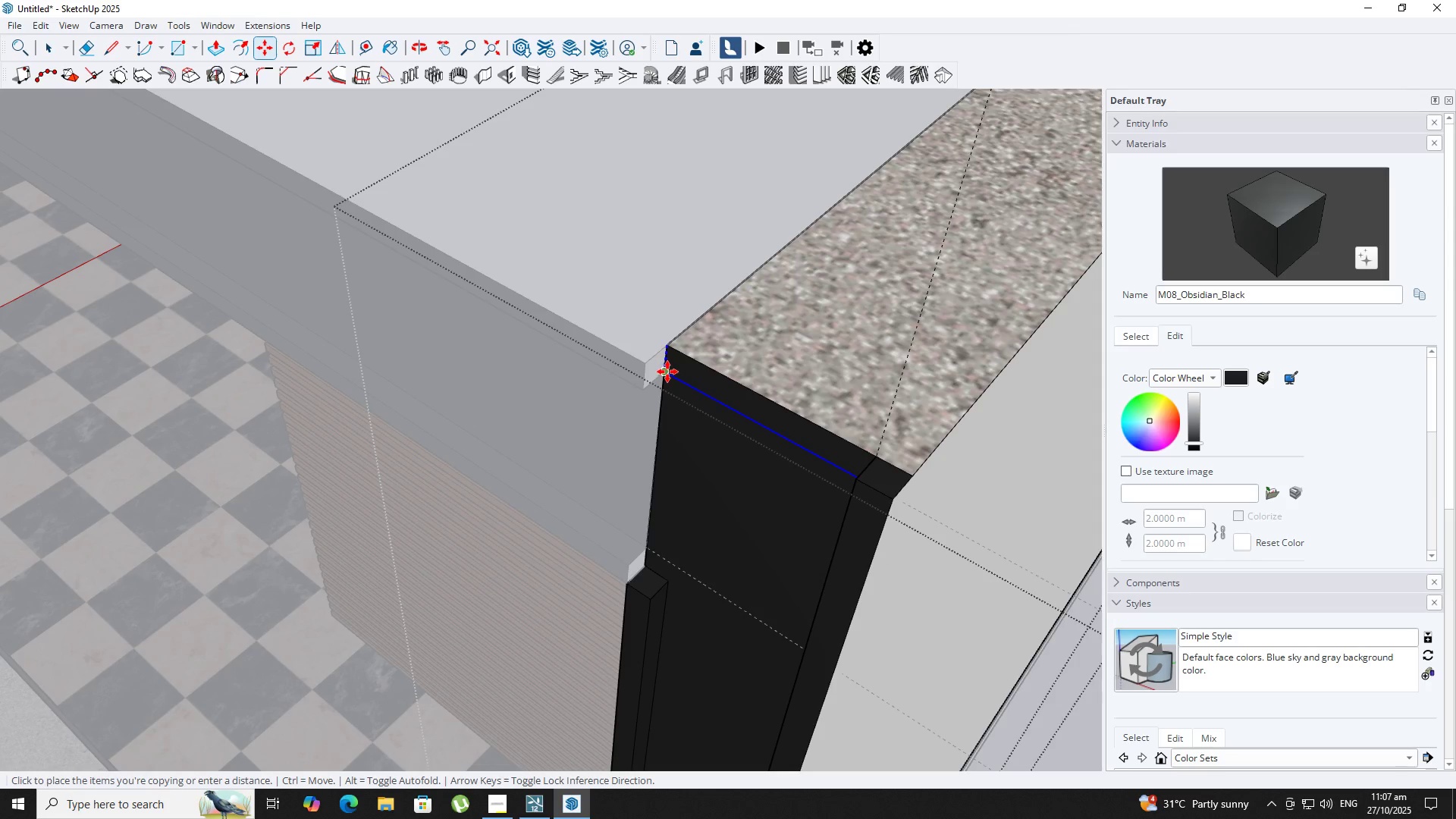 
key(Space)
 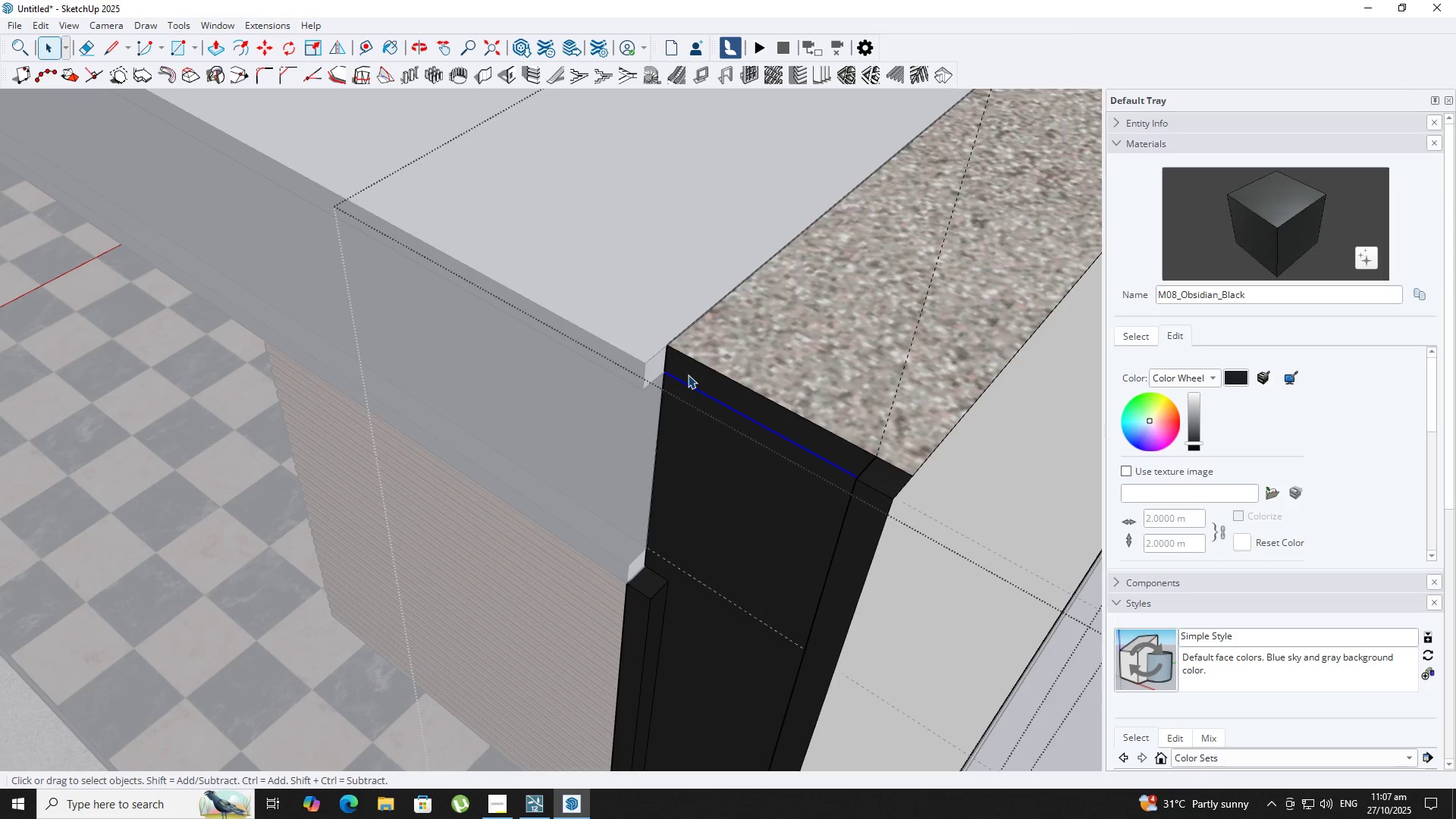 
key(P)
 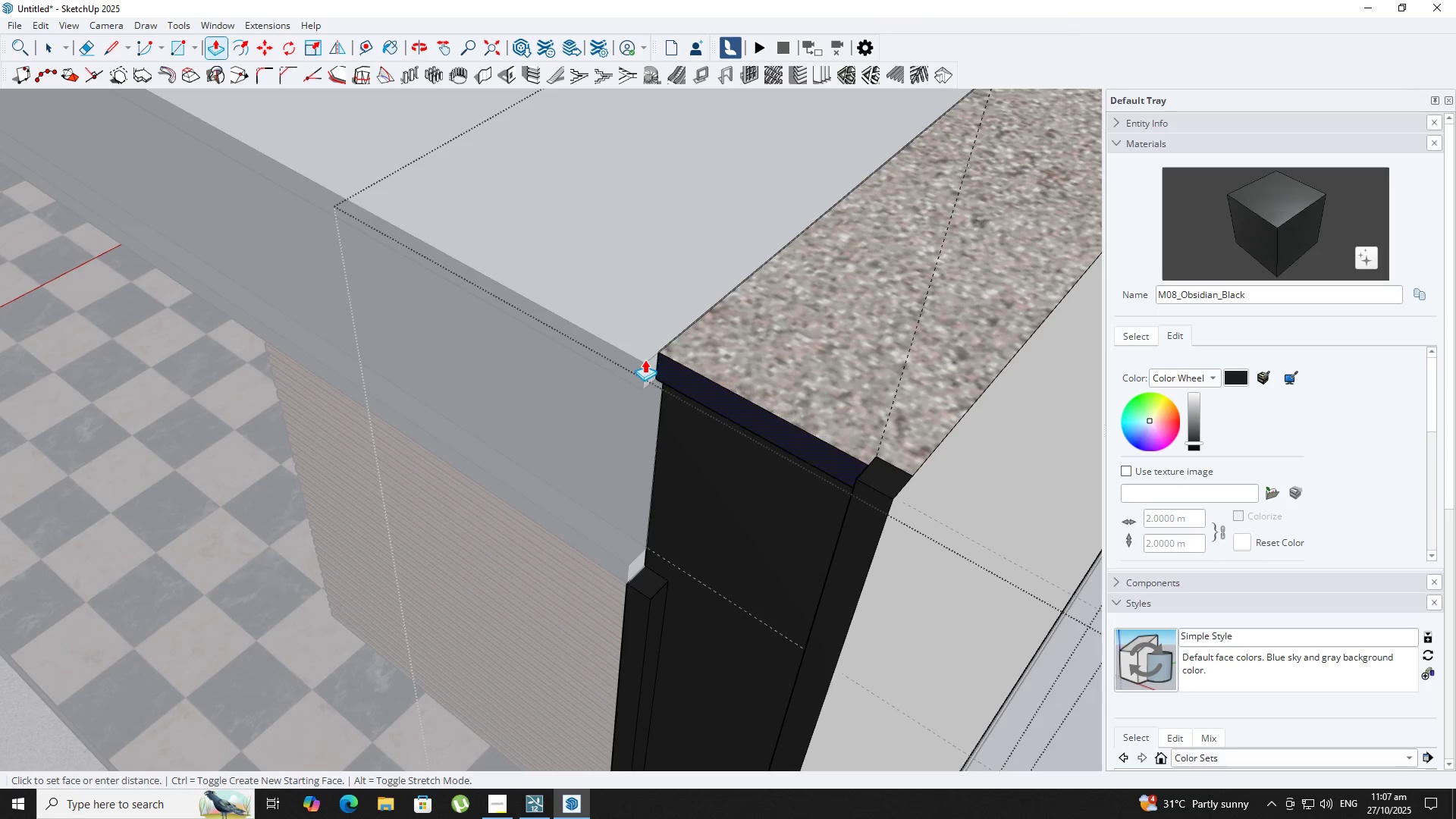 
left_click([639, 354])
 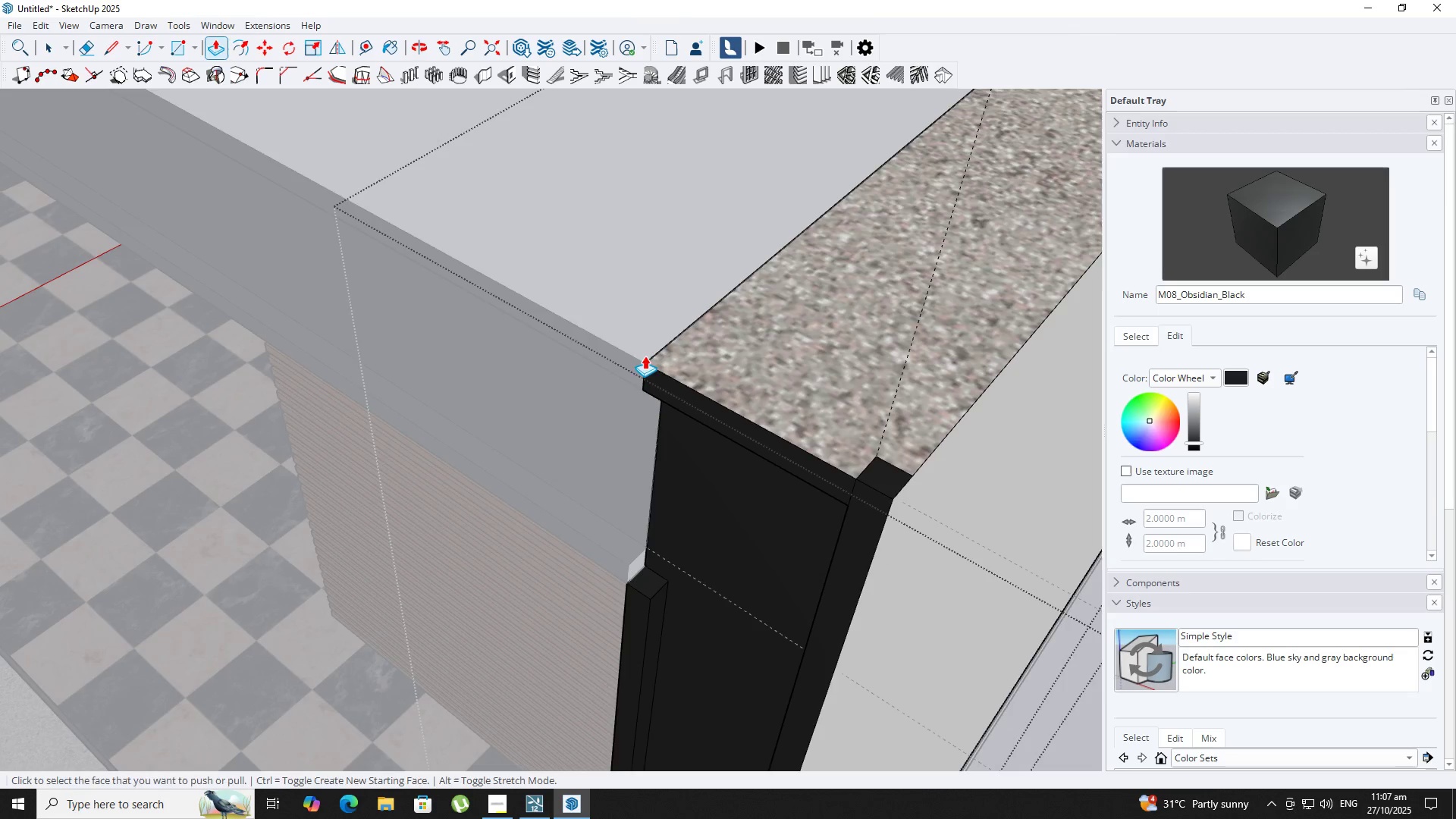 
key(Space)
 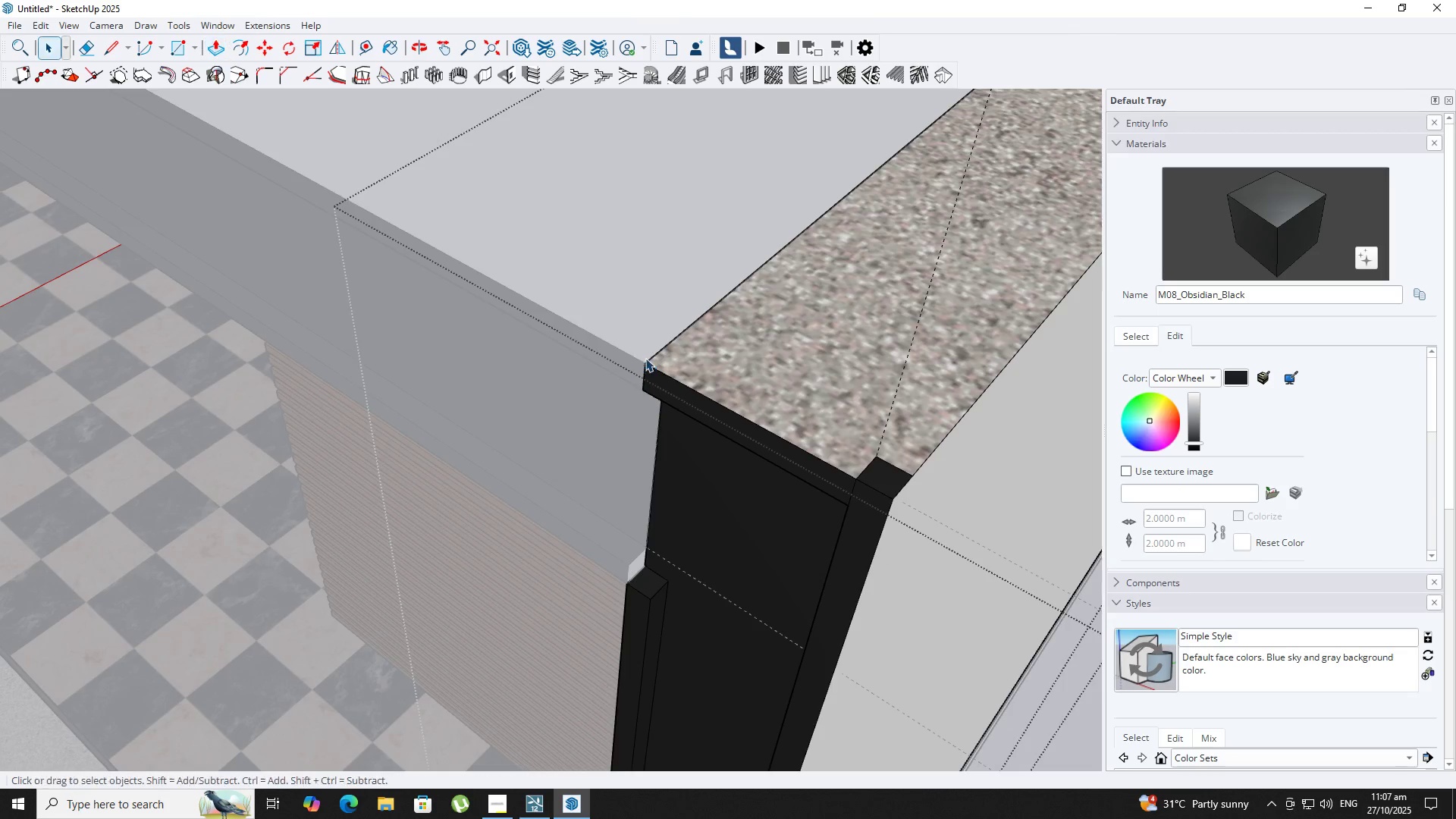 
key(Escape)
 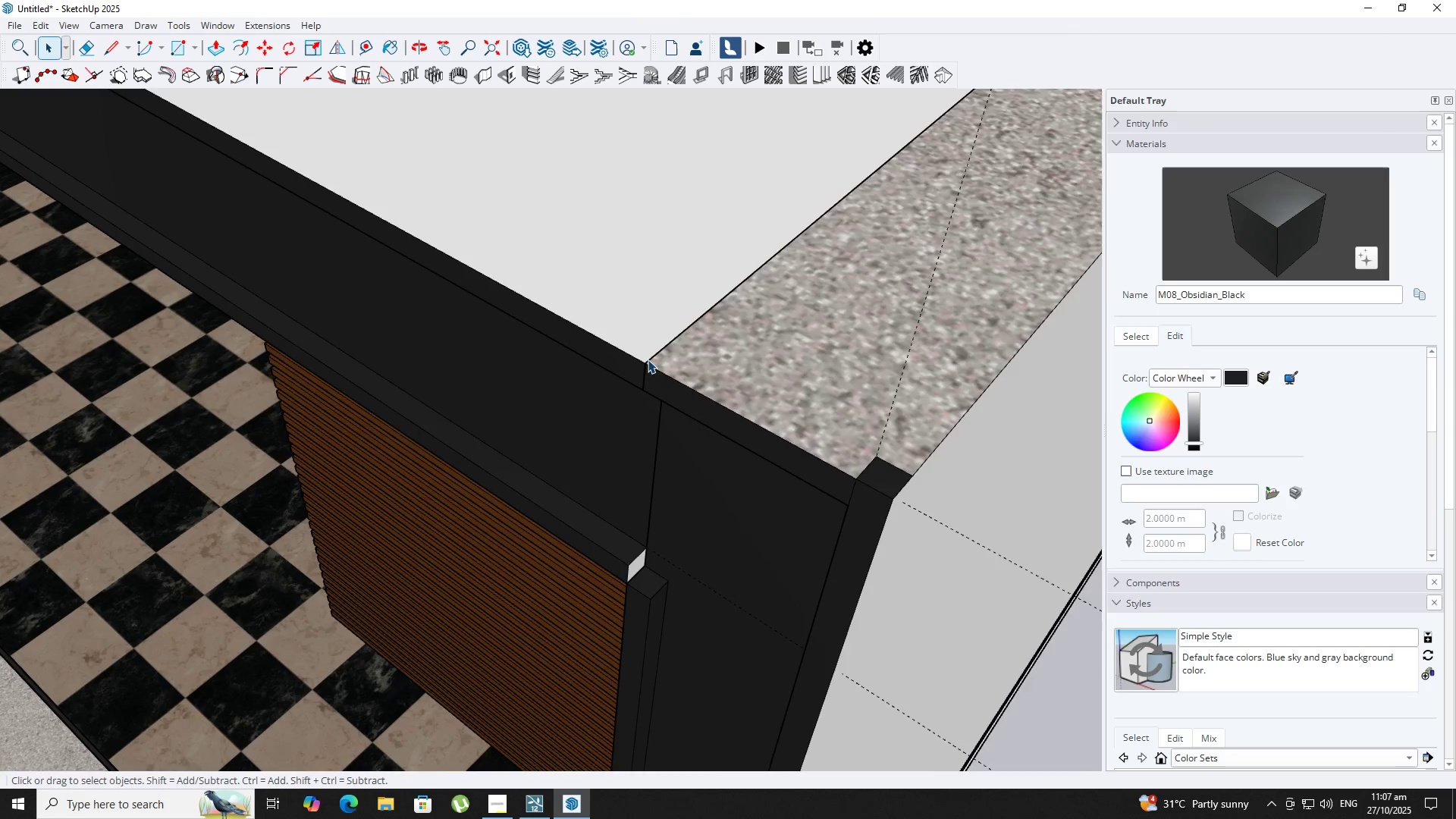 
scroll: coordinate [650, 509], scroll_direction: none, amount: 0.0
 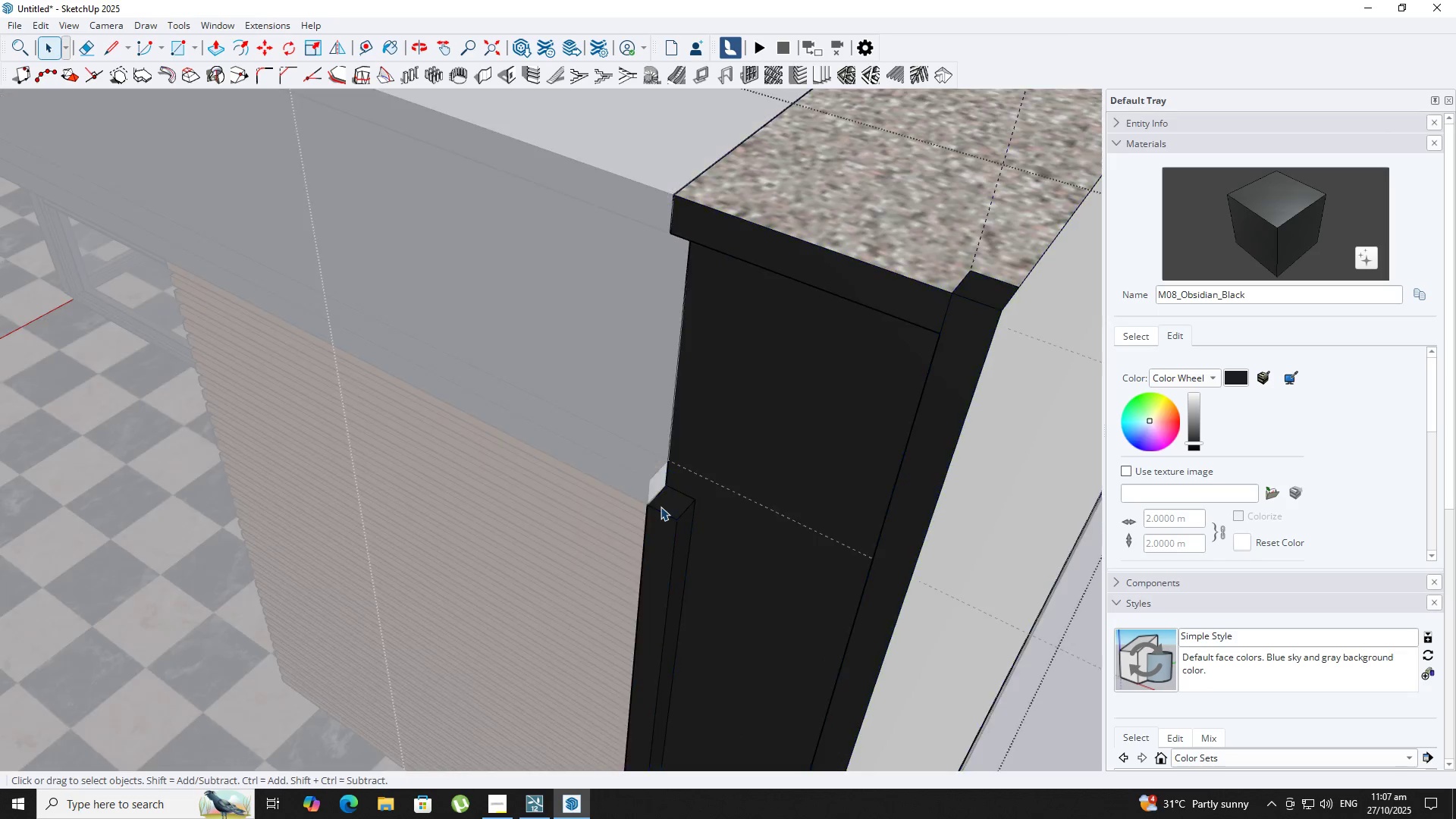 
key(Escape)
 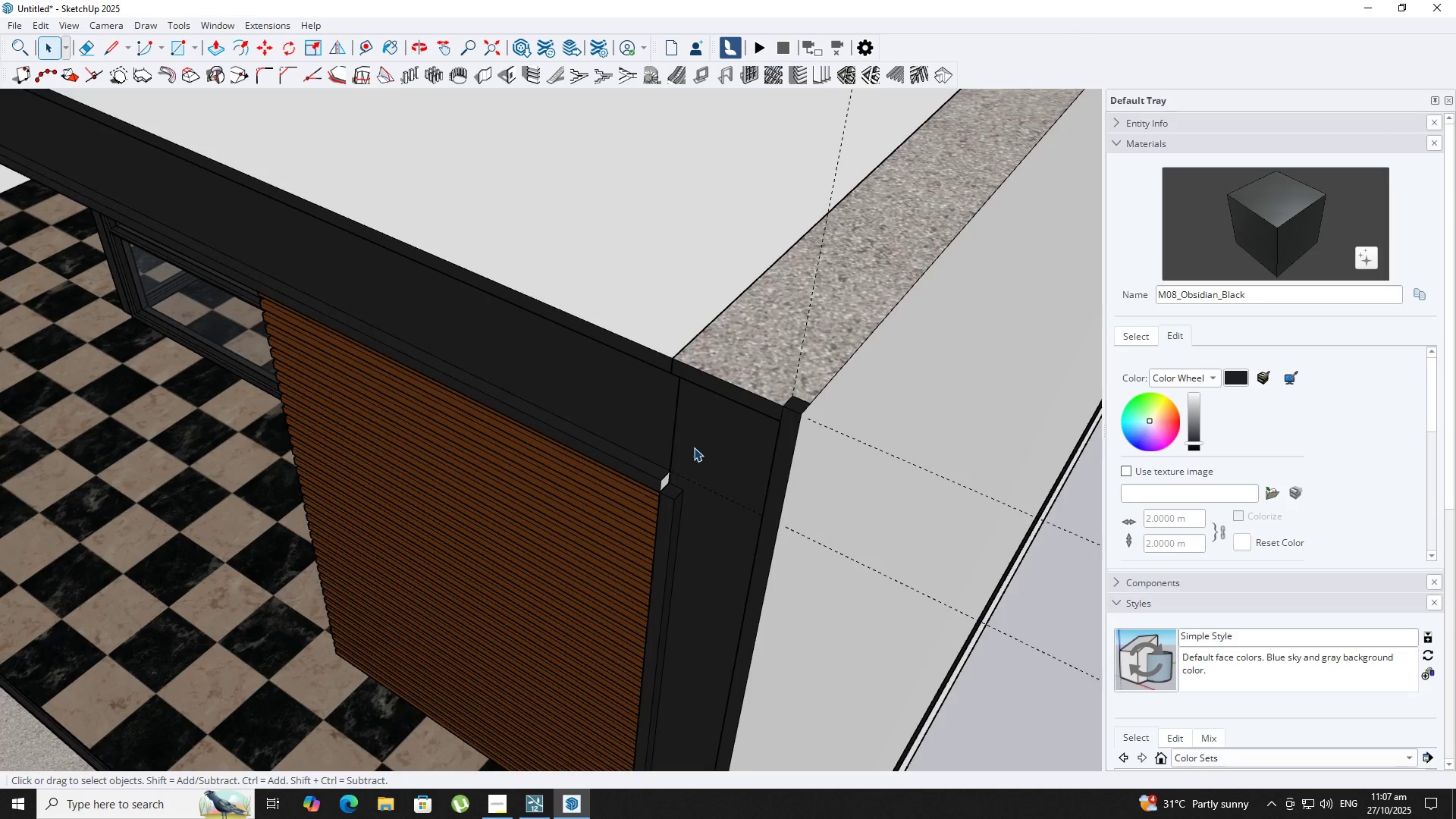 
key(Space)
 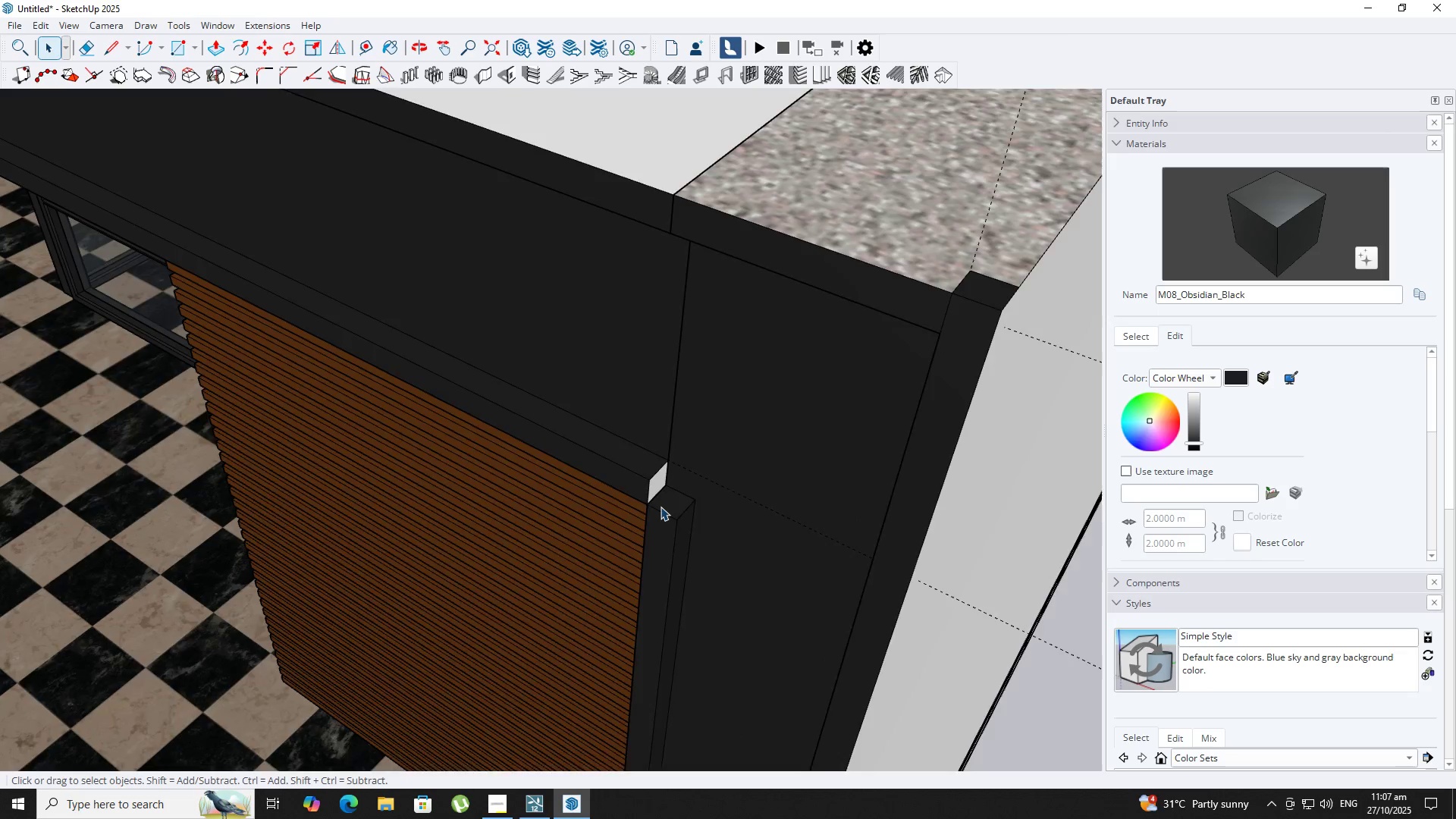 
double_click([661, 507])
 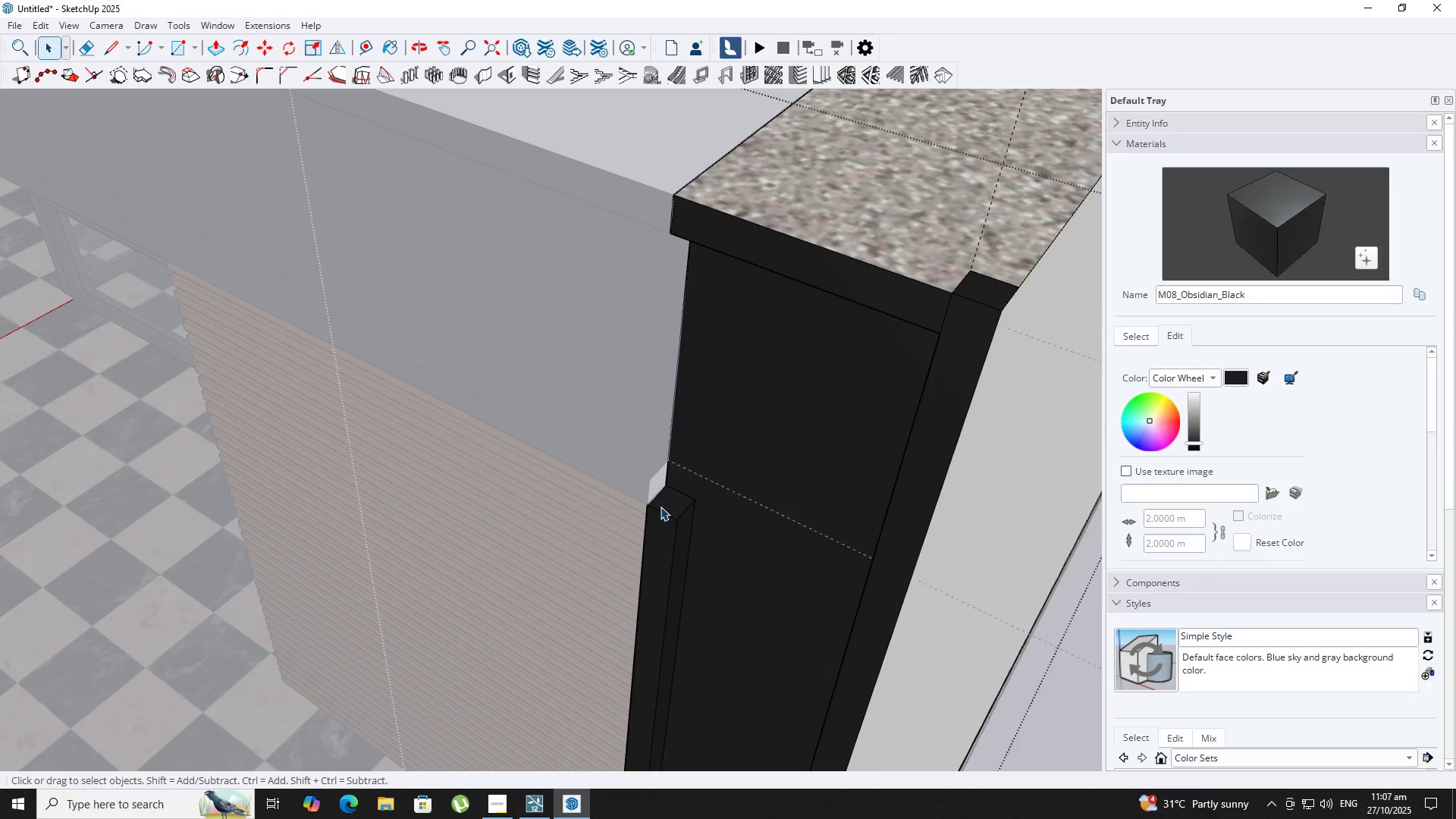 
triple_click([661, 507])
 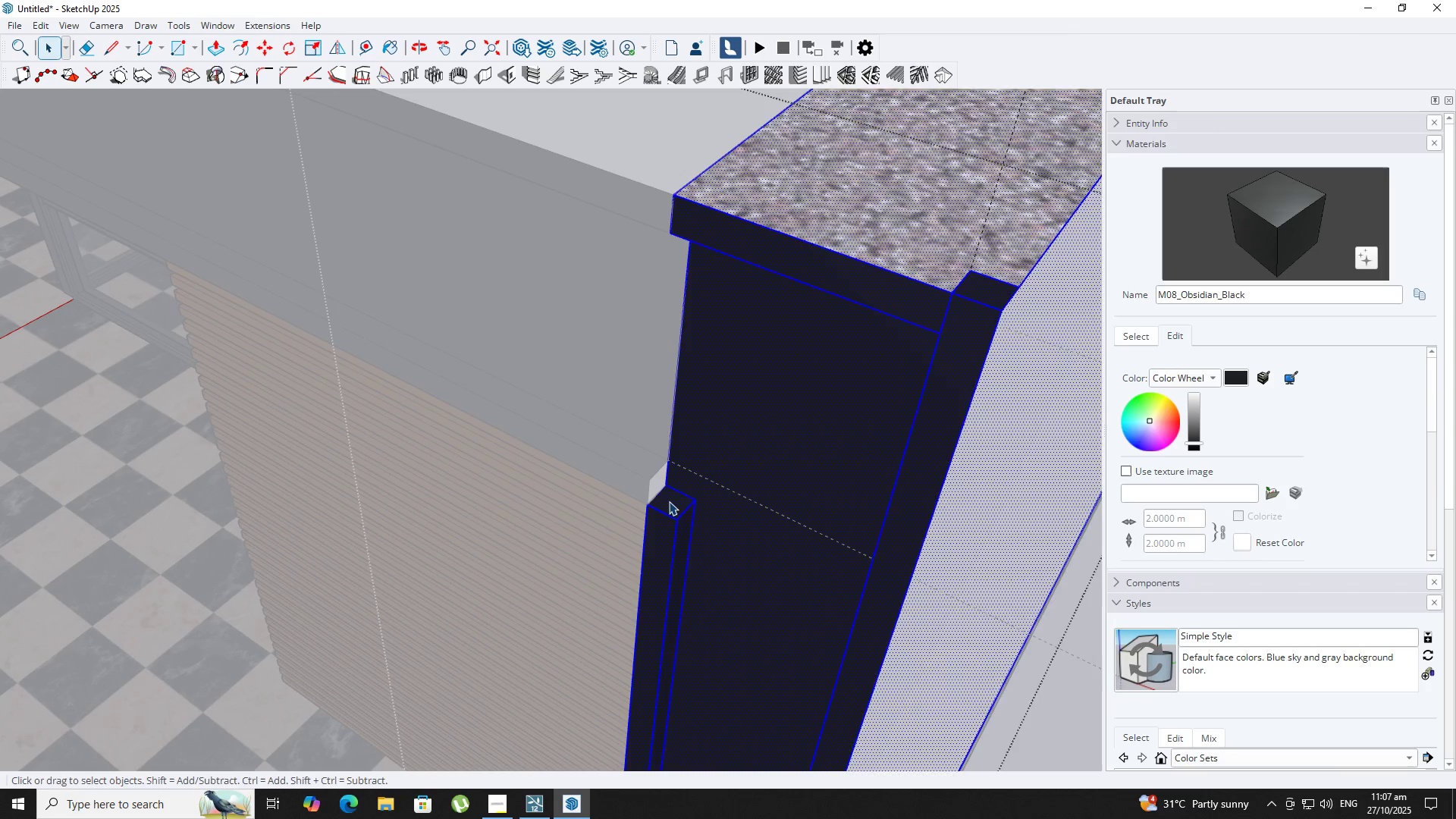 
key(P)
 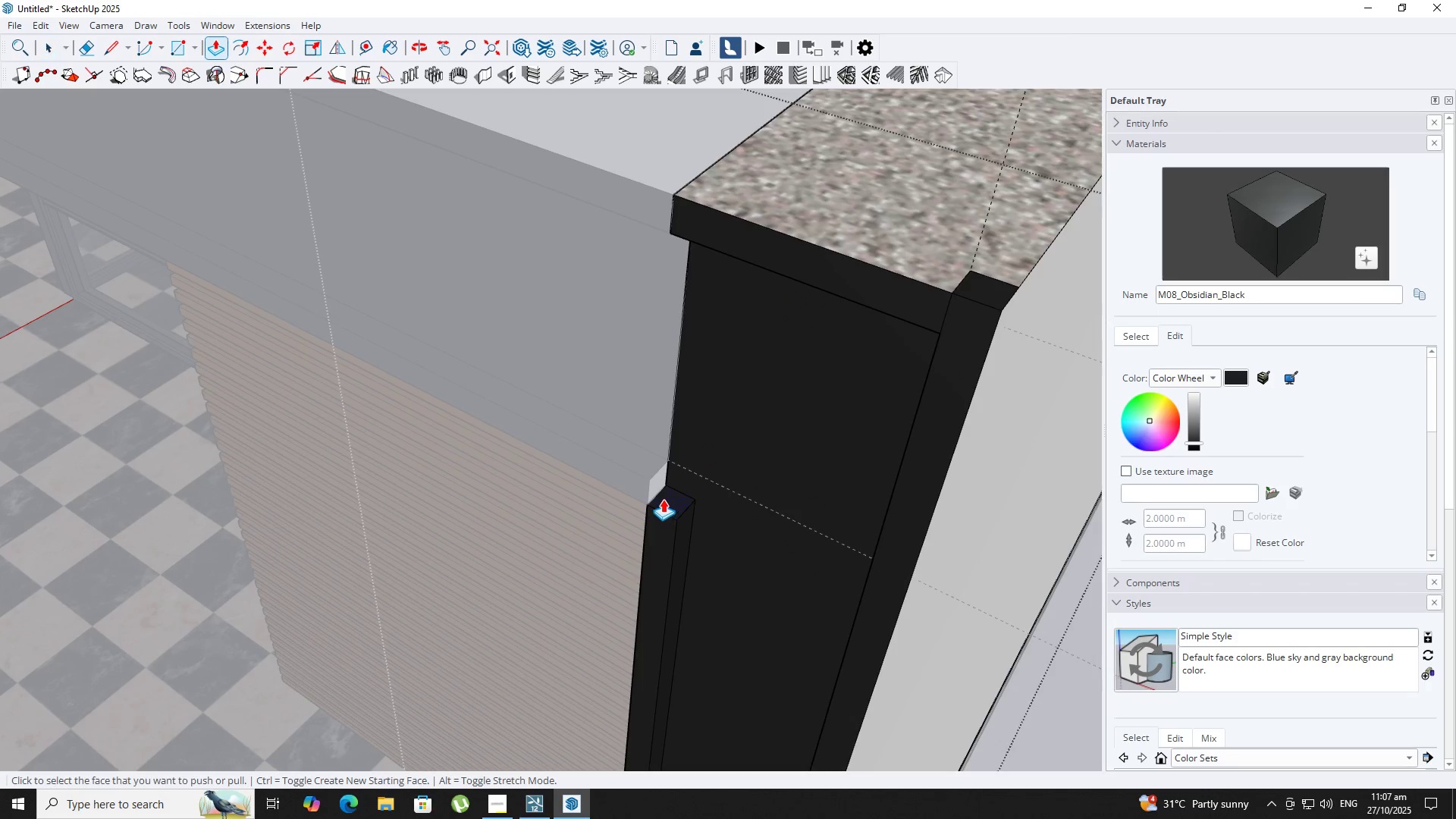 
left_click([663, 499])
 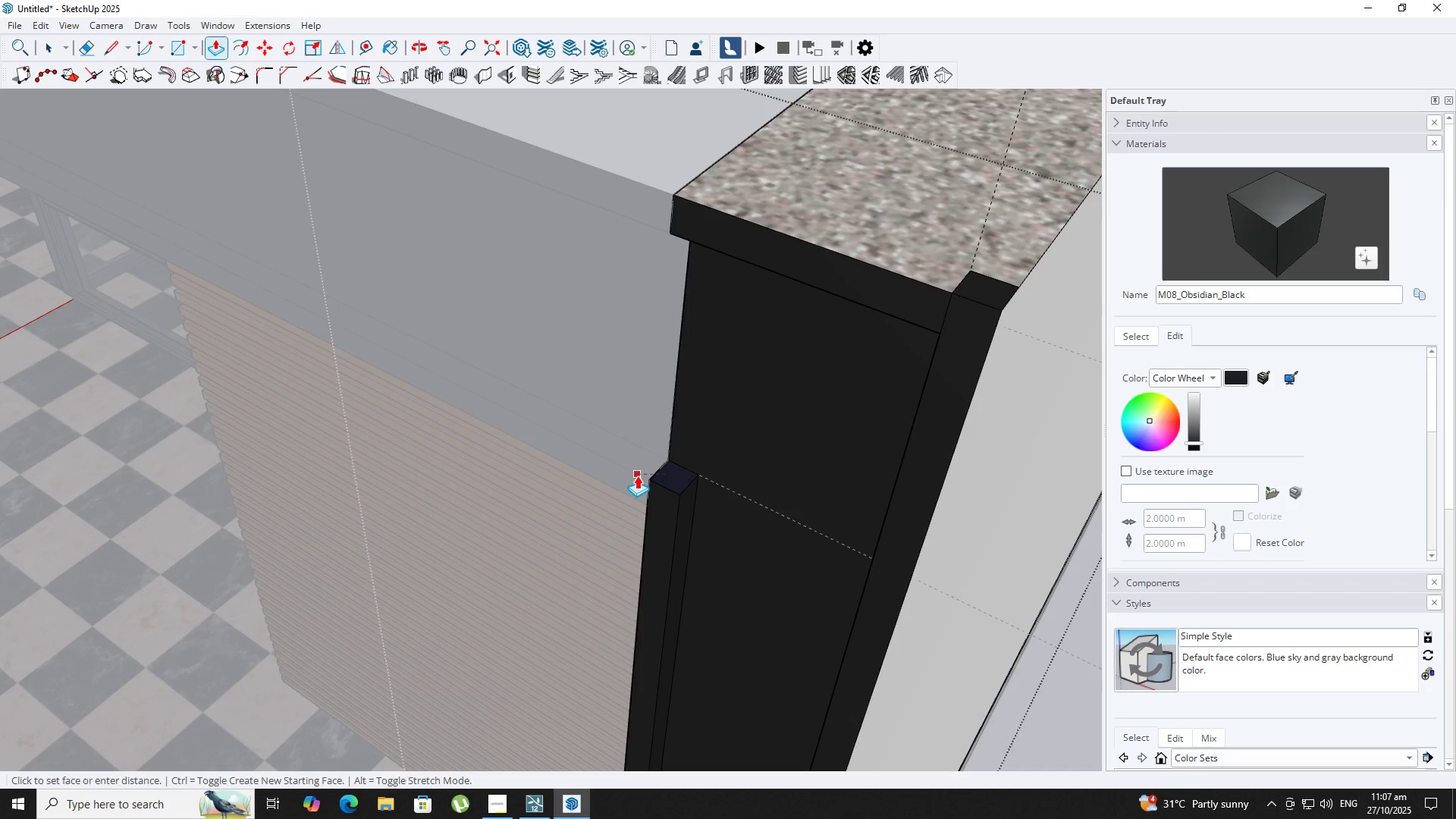 
left_click([637, 475])
 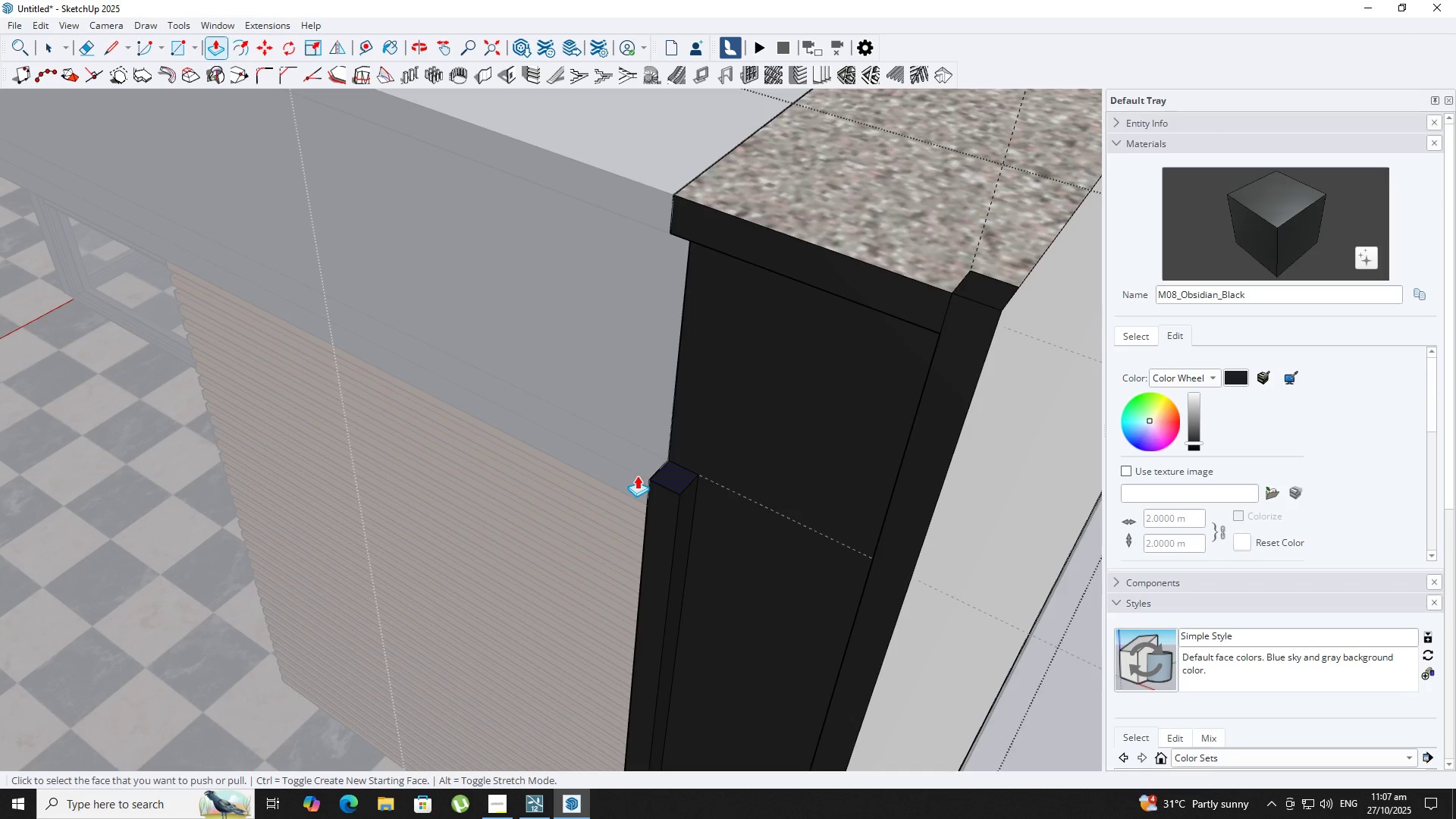 
key(Space)
 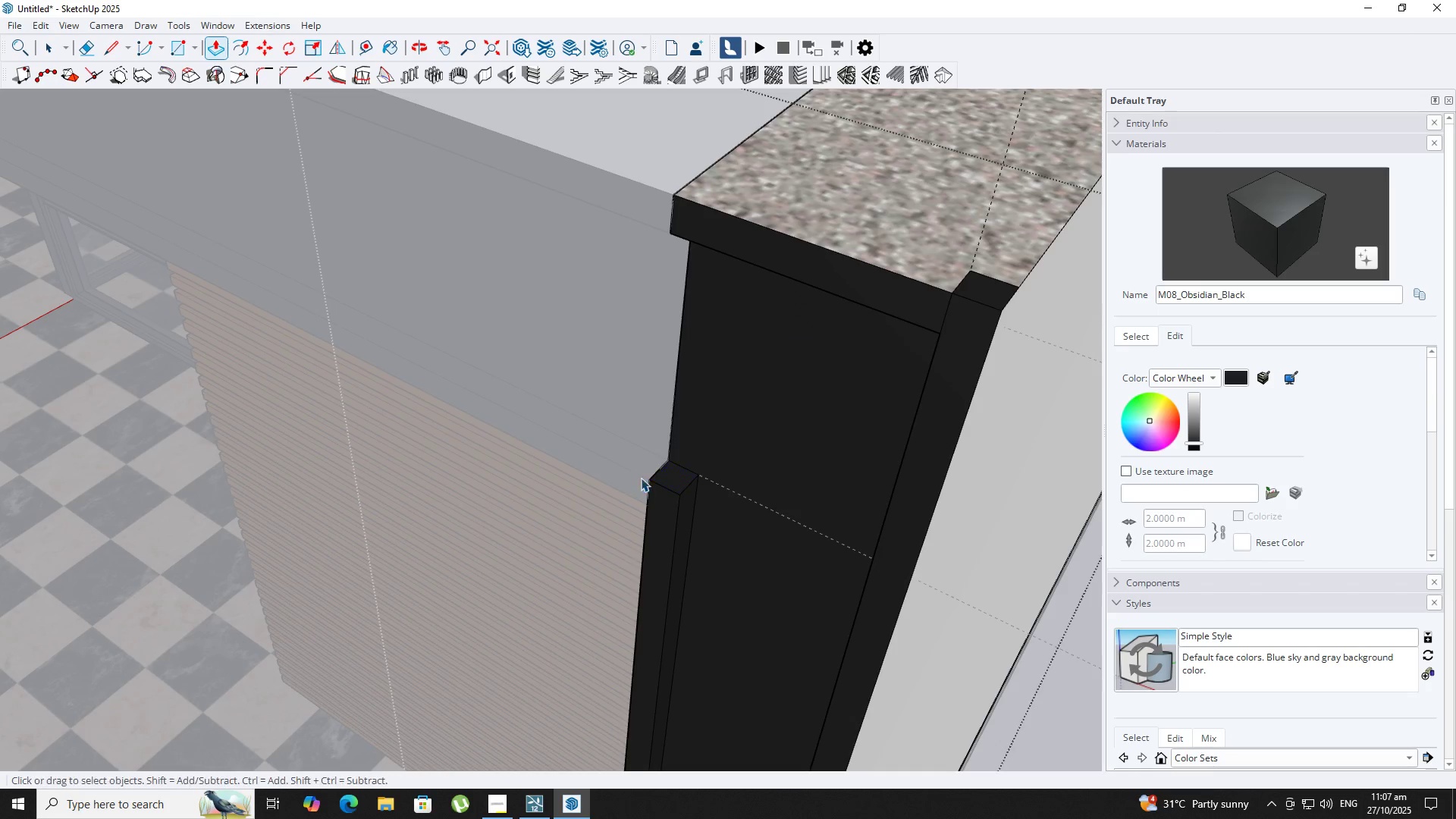 
key(Escape)
 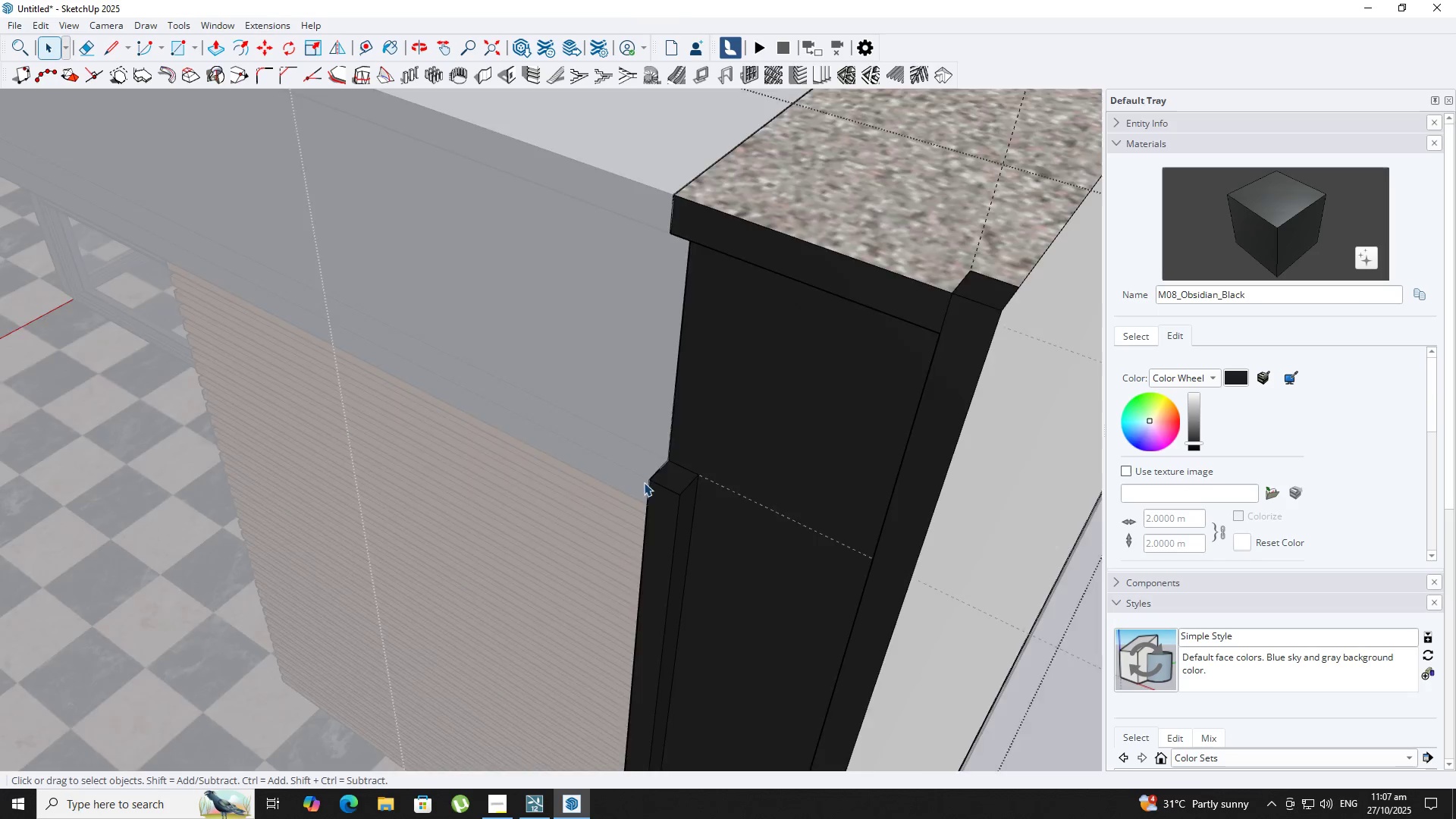 
scroll: coordinate [817, 560], scroll_direction: down, amount: 14.0
 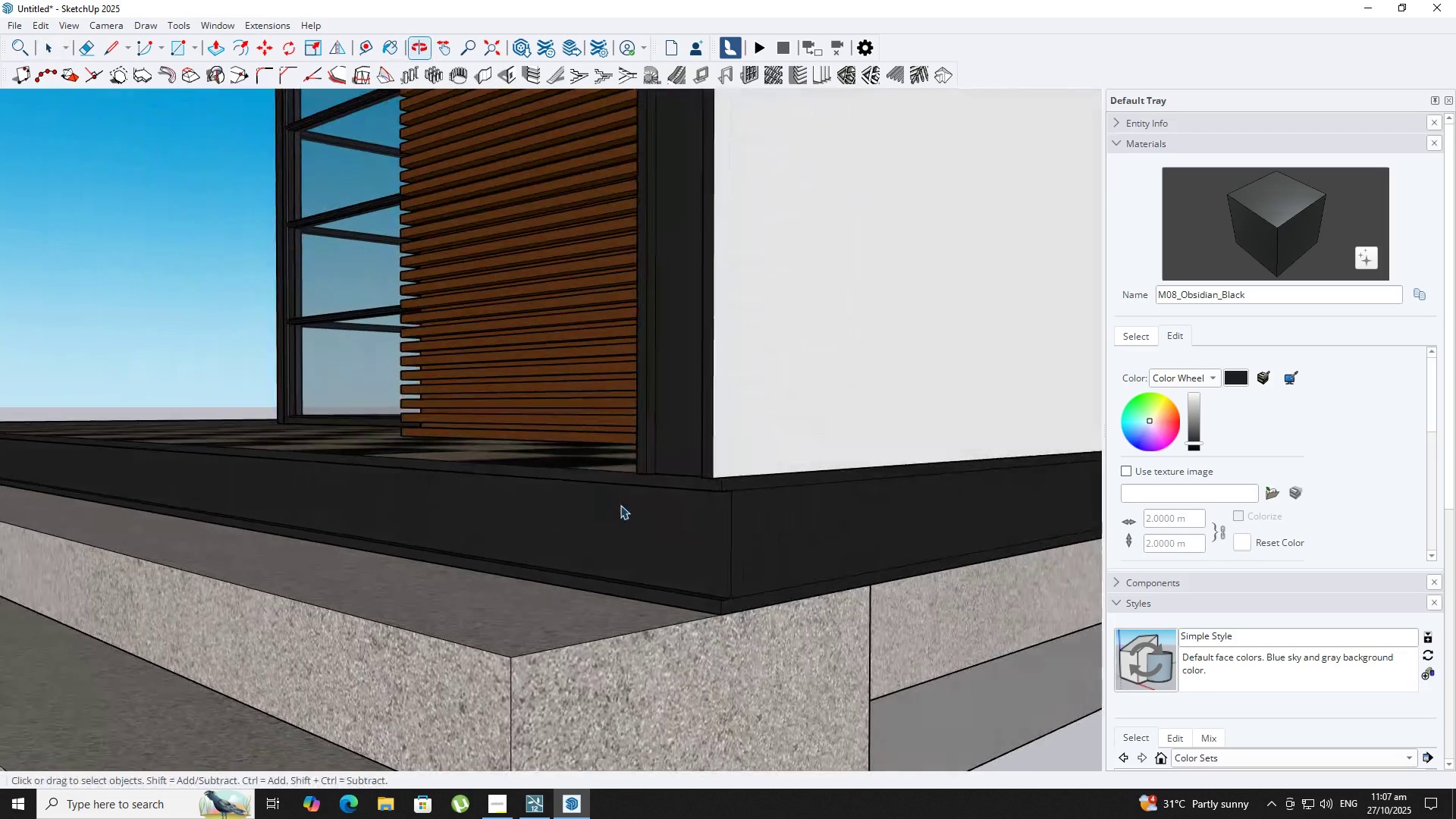 
key(Escape)
 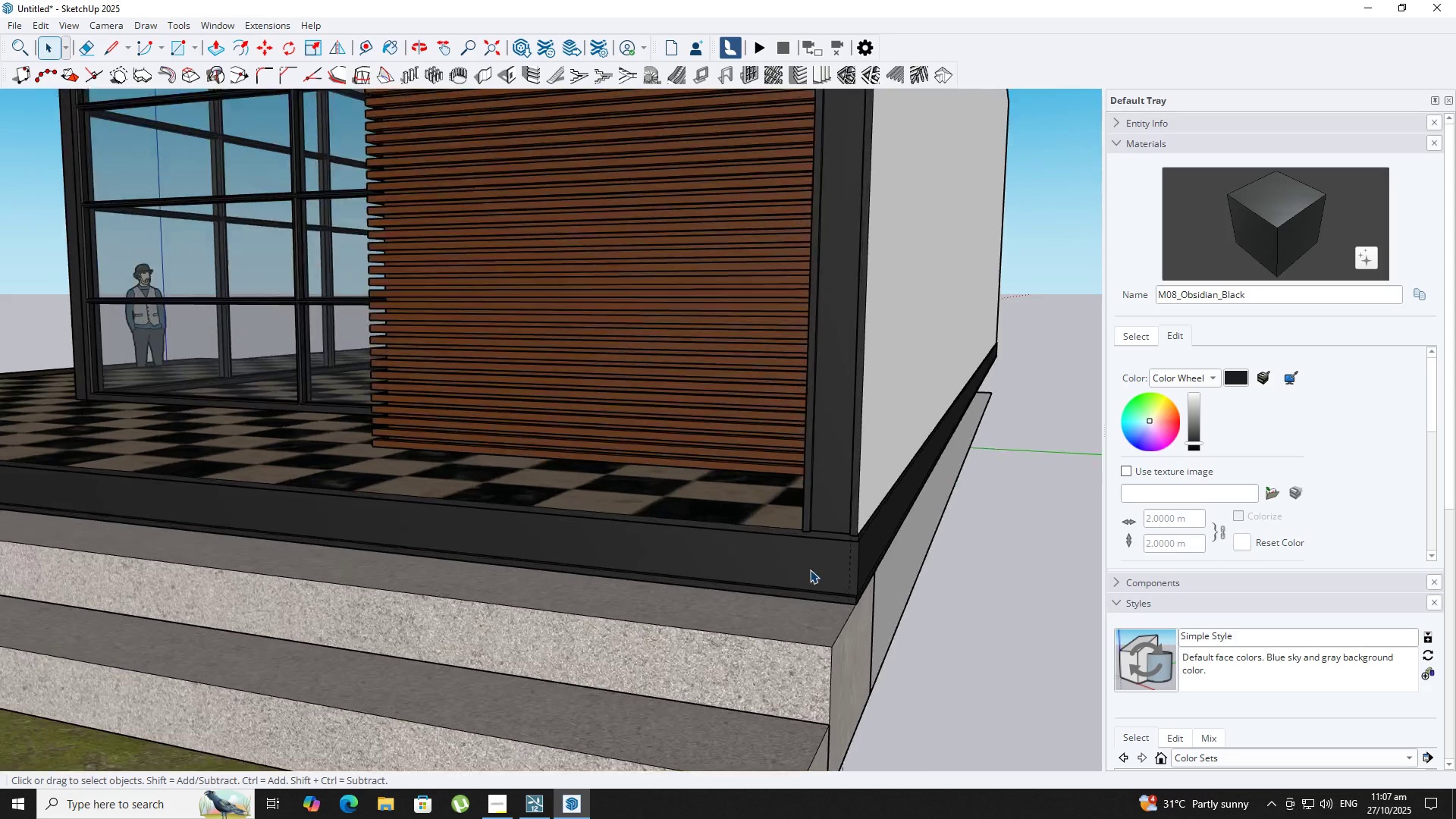 
scroll: coordinate [701, 494], scroll_direction: up, amount: 6.0
 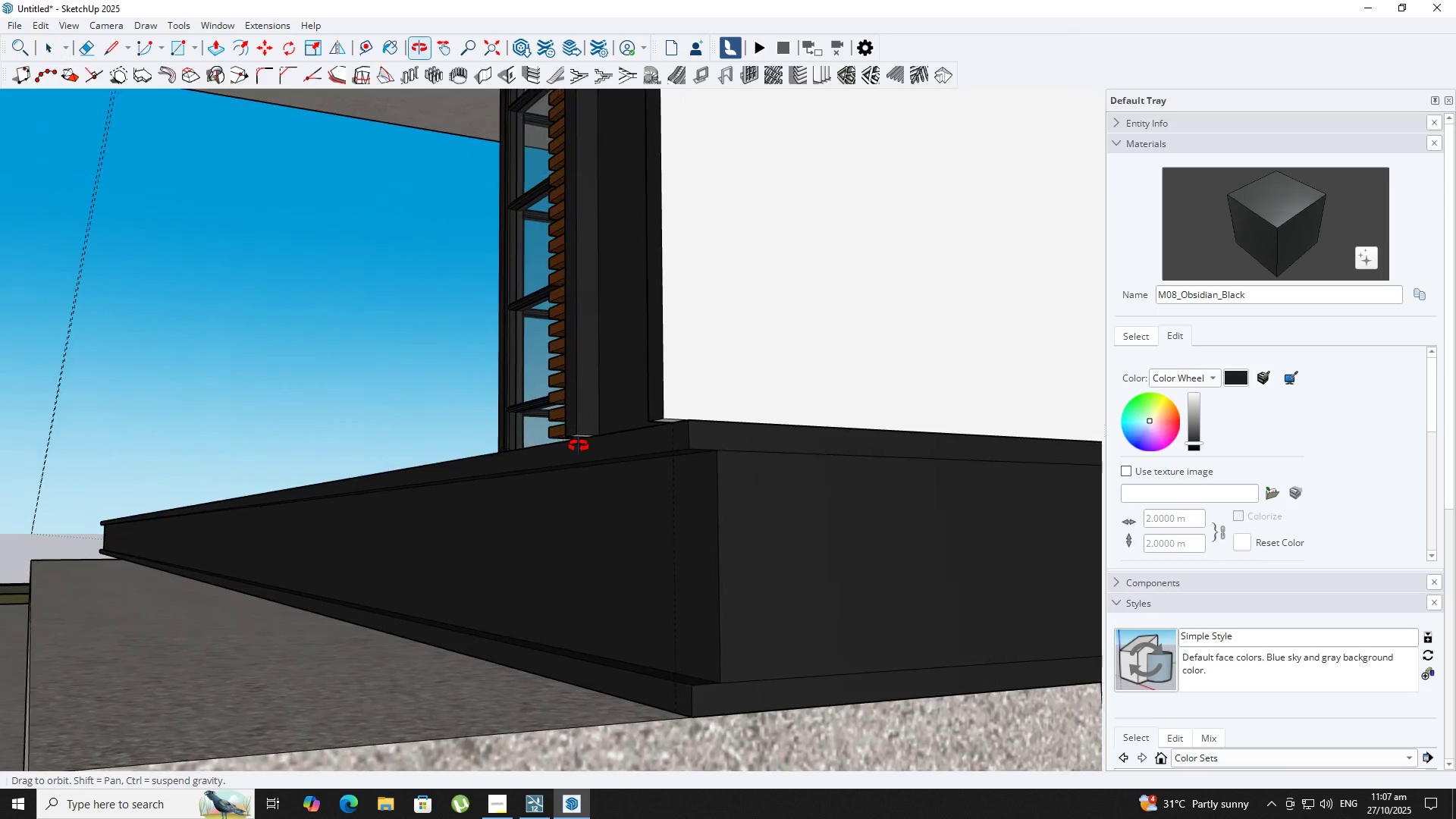 
scroll: coordinate [896, 466], scroll_direction: down, amount: 27.0
 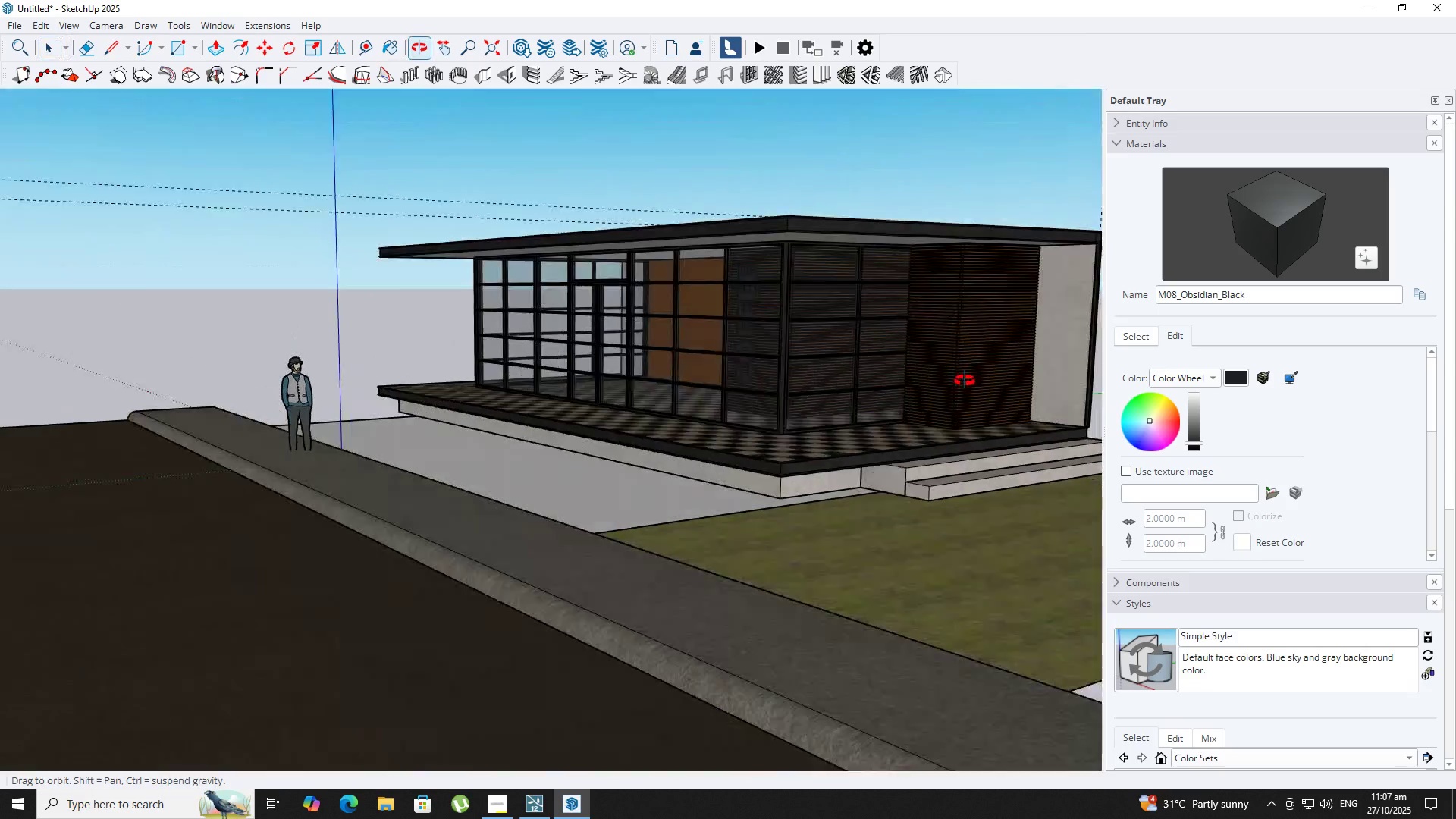 
scroll: coordinate [990, 380], scroll_direction: up, amount: 23.0
 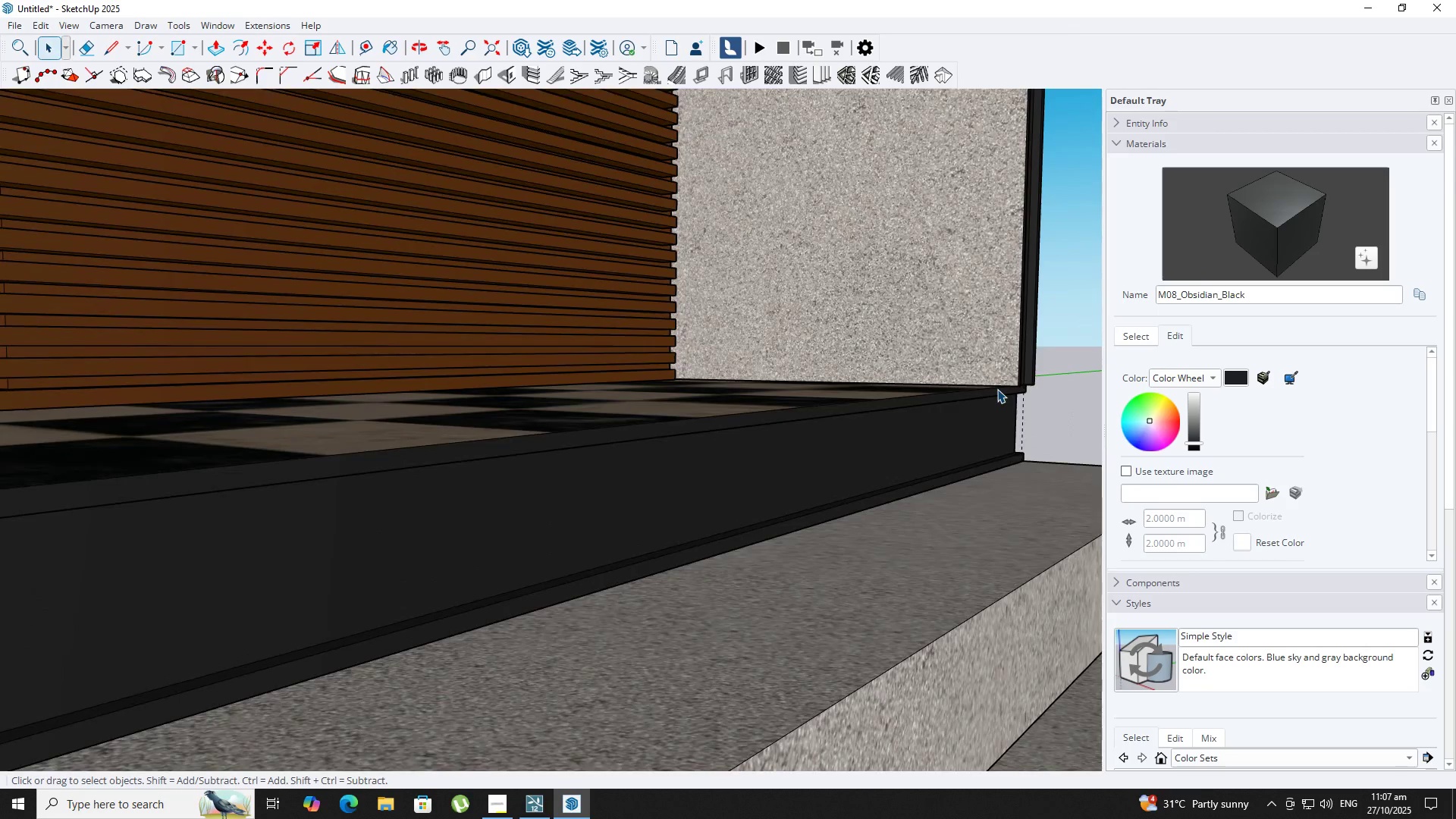 
double_click([997, 389])
 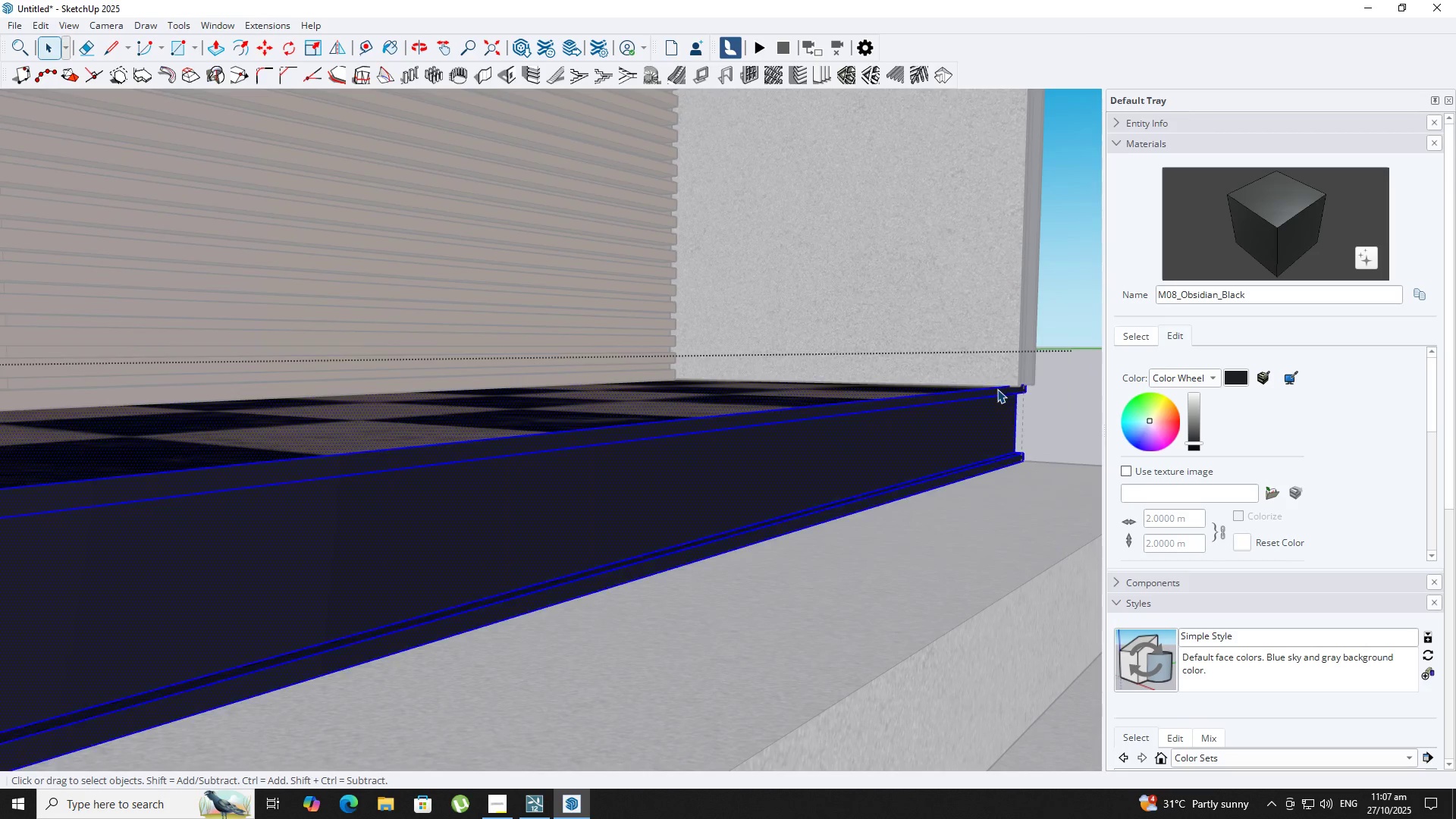 
triple_click([997, 389])
 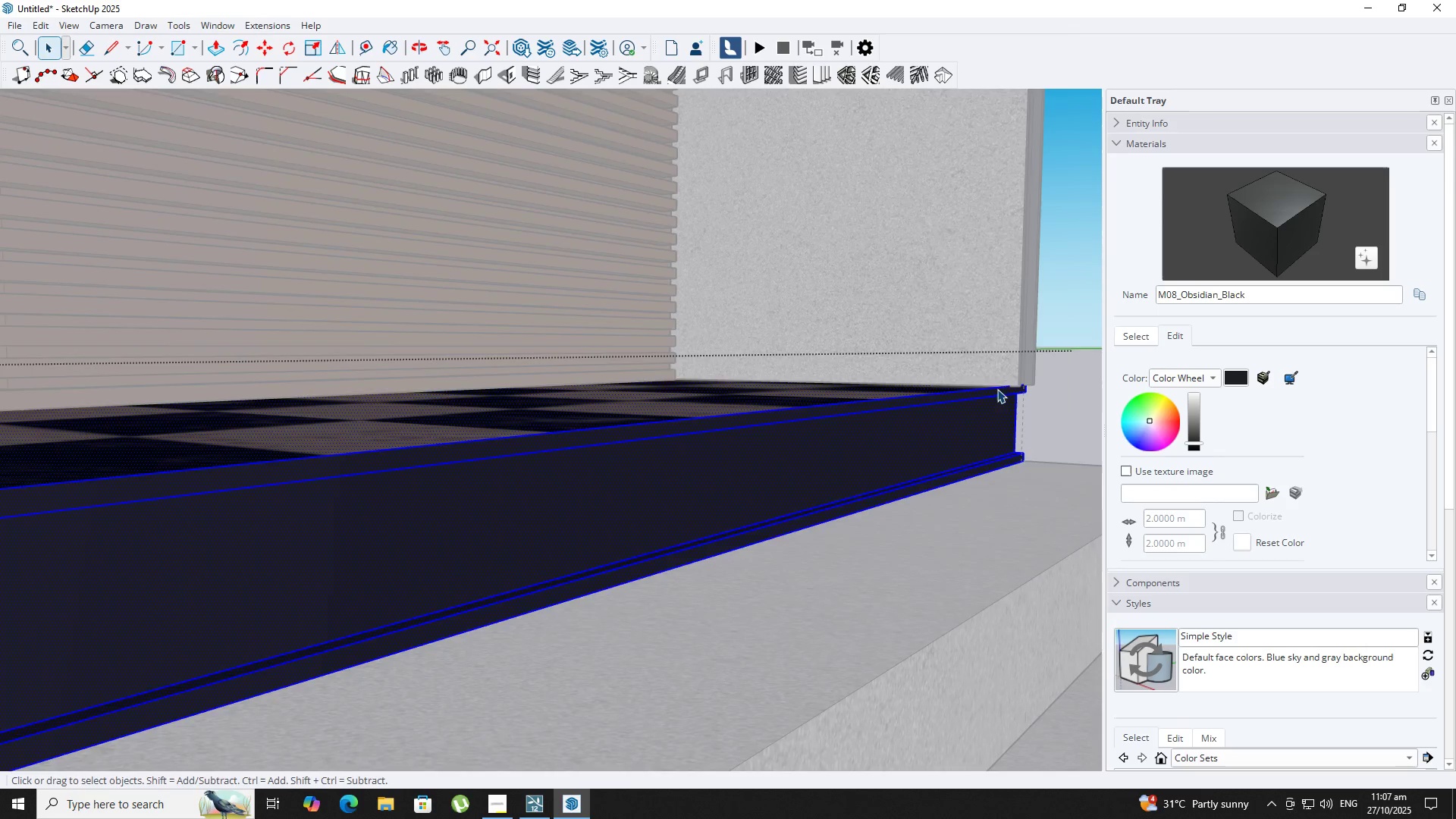 
key(P)
 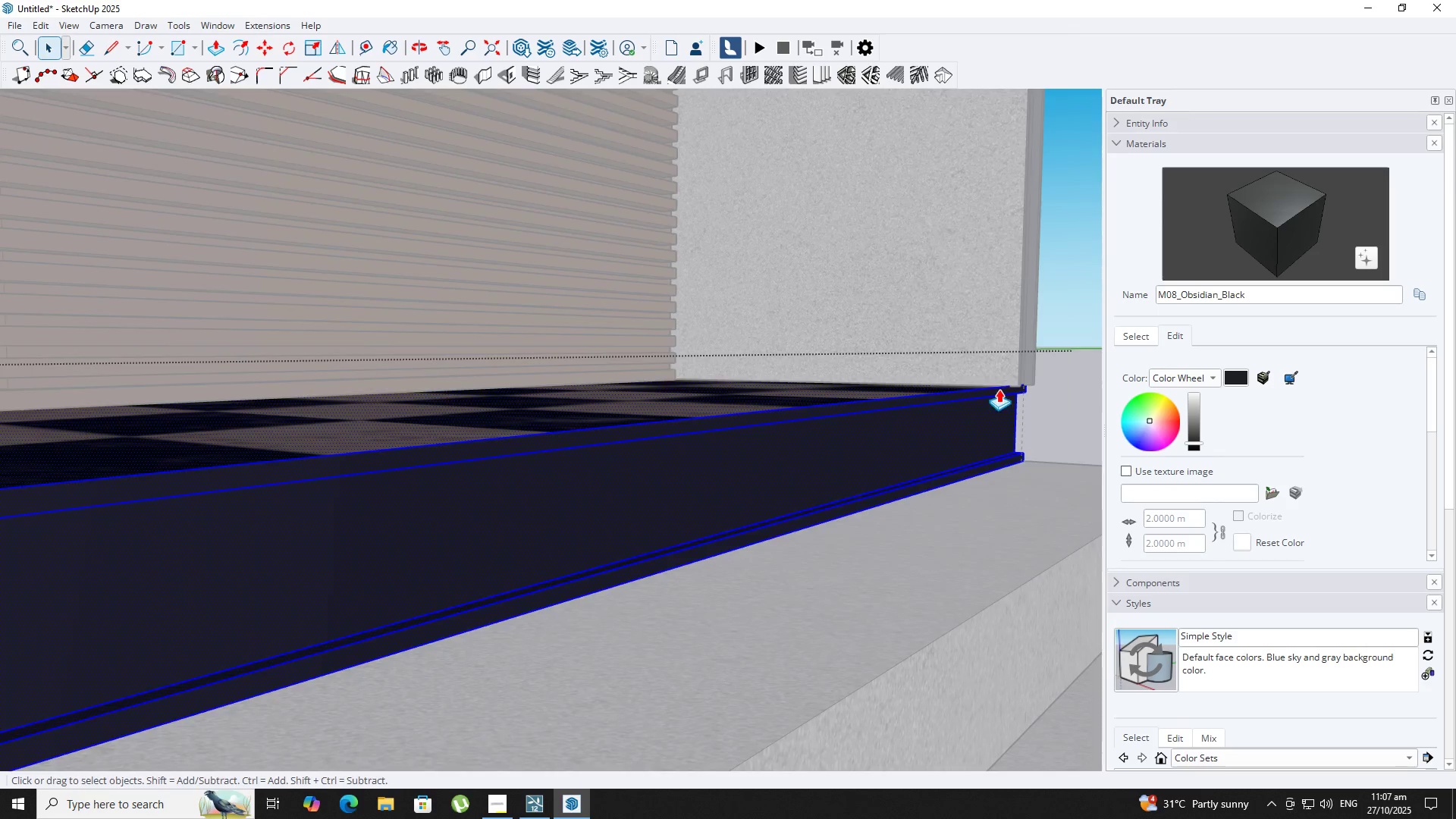 
scroll: coordinate [999, 388], scroll_direction: up, amount: 5.0
 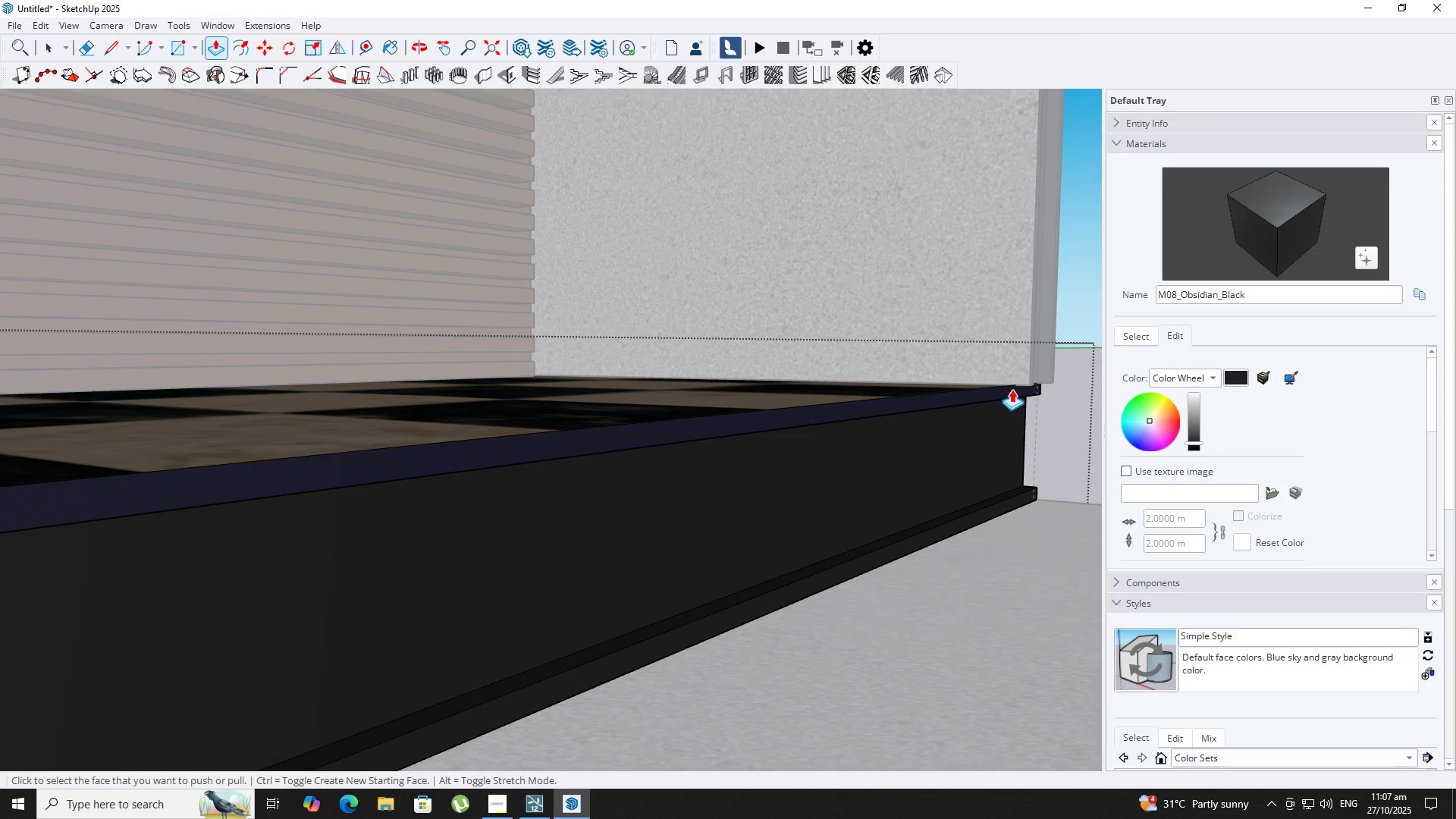 
left_click([1014, 390])
 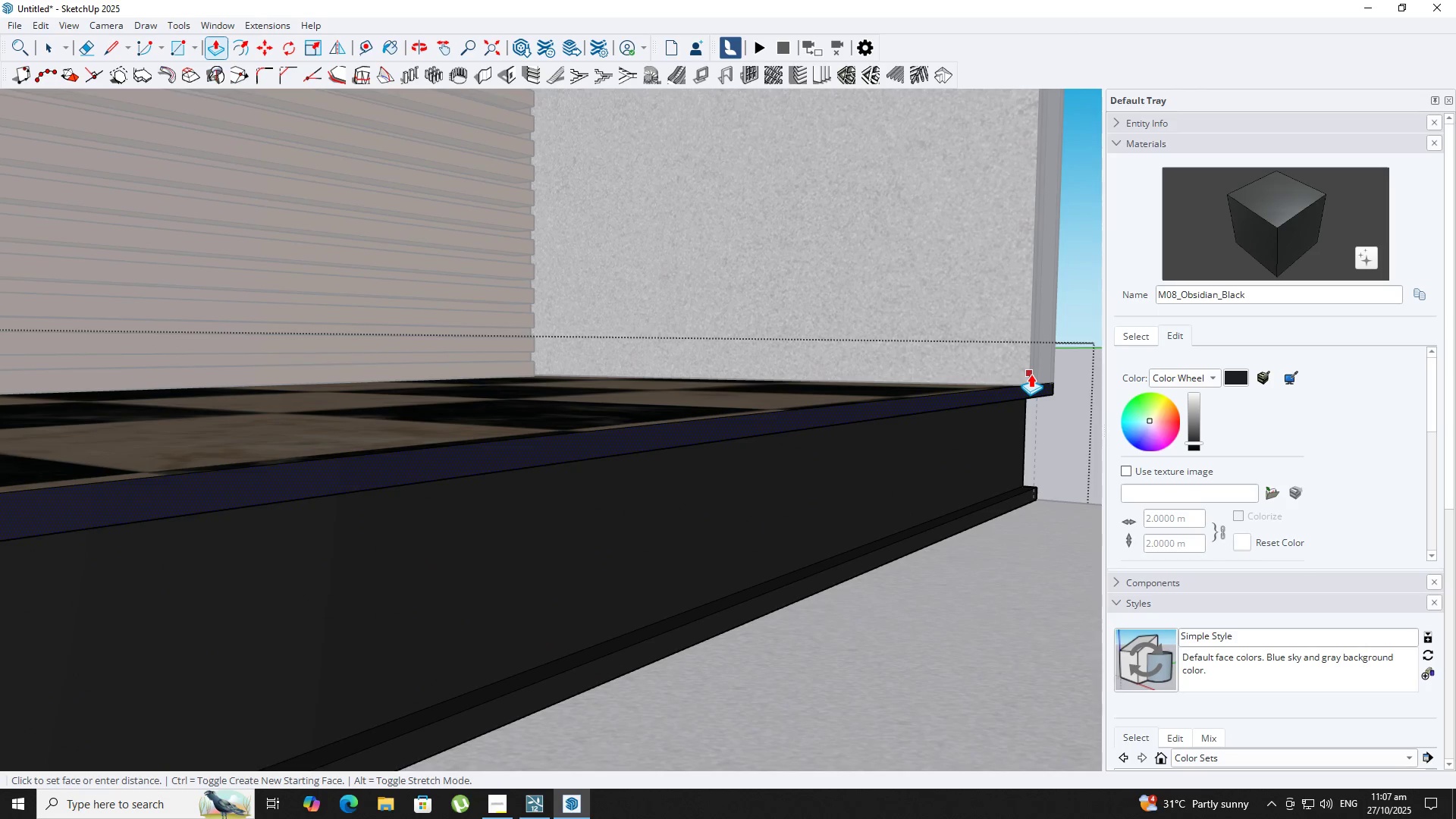 
left_click([1031, 374])
 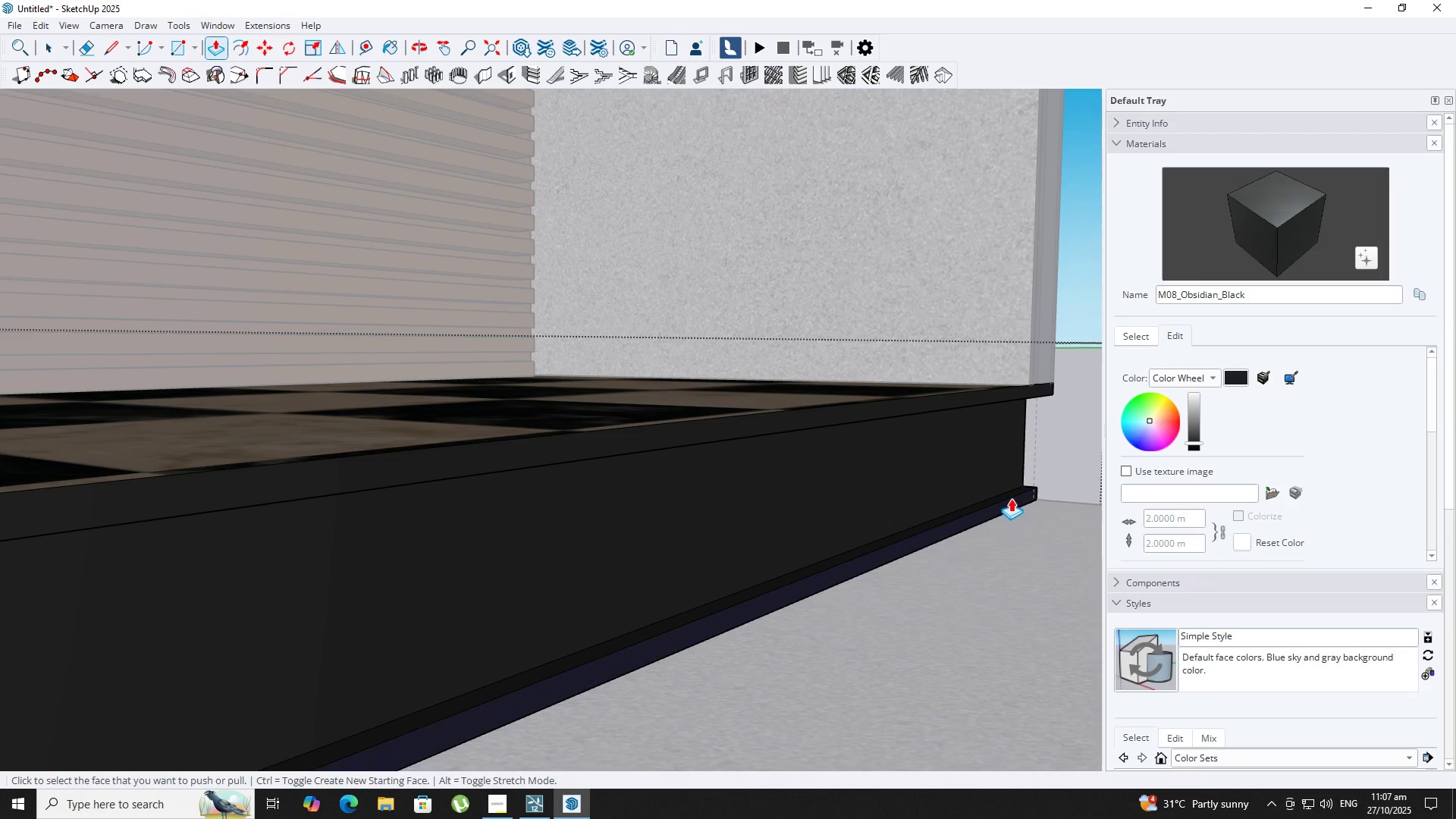 
double_click([1011, 499])
 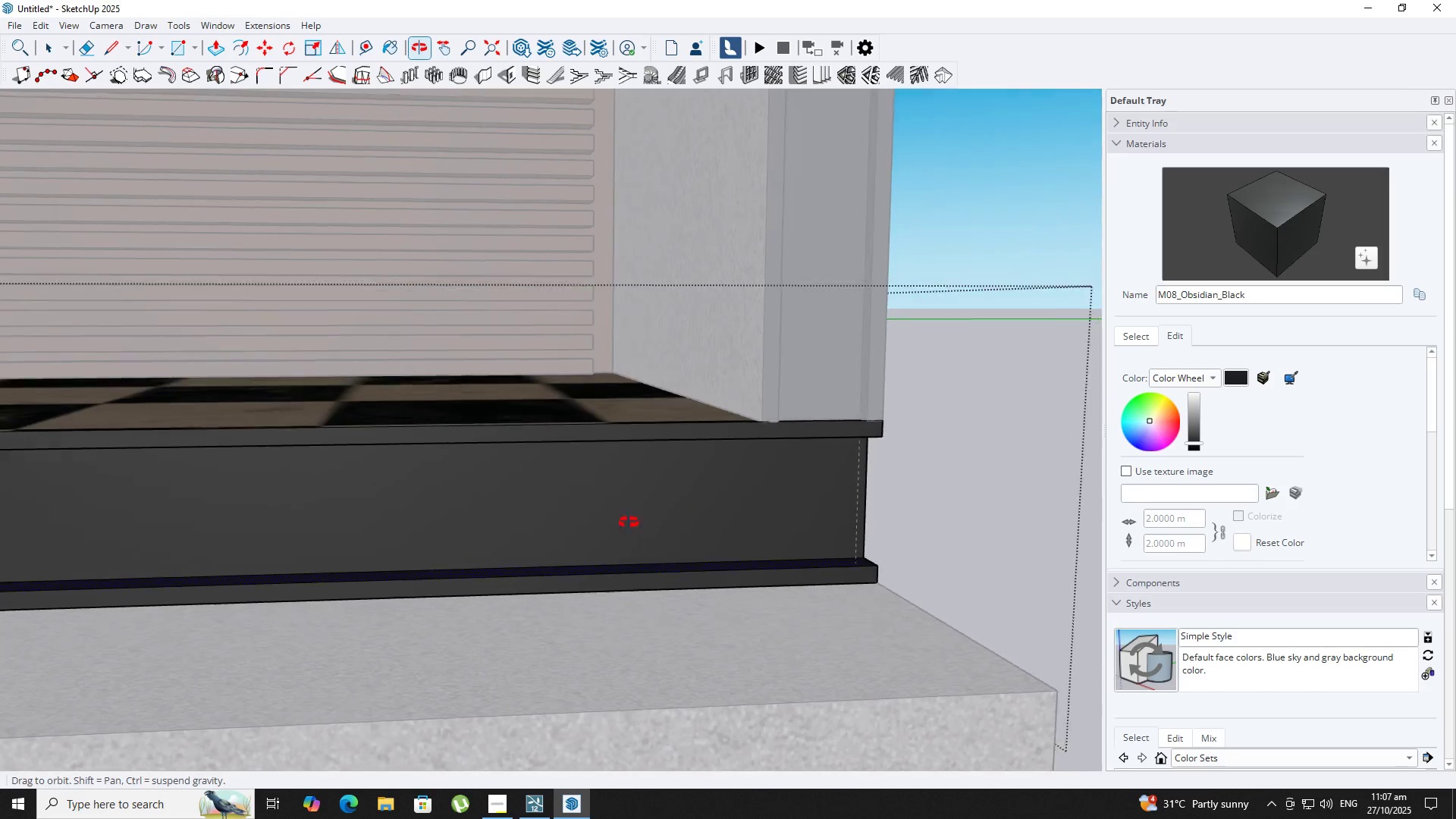 
scroll: coordinate [735, 438], scroll_direction: up, amount: 3.0
 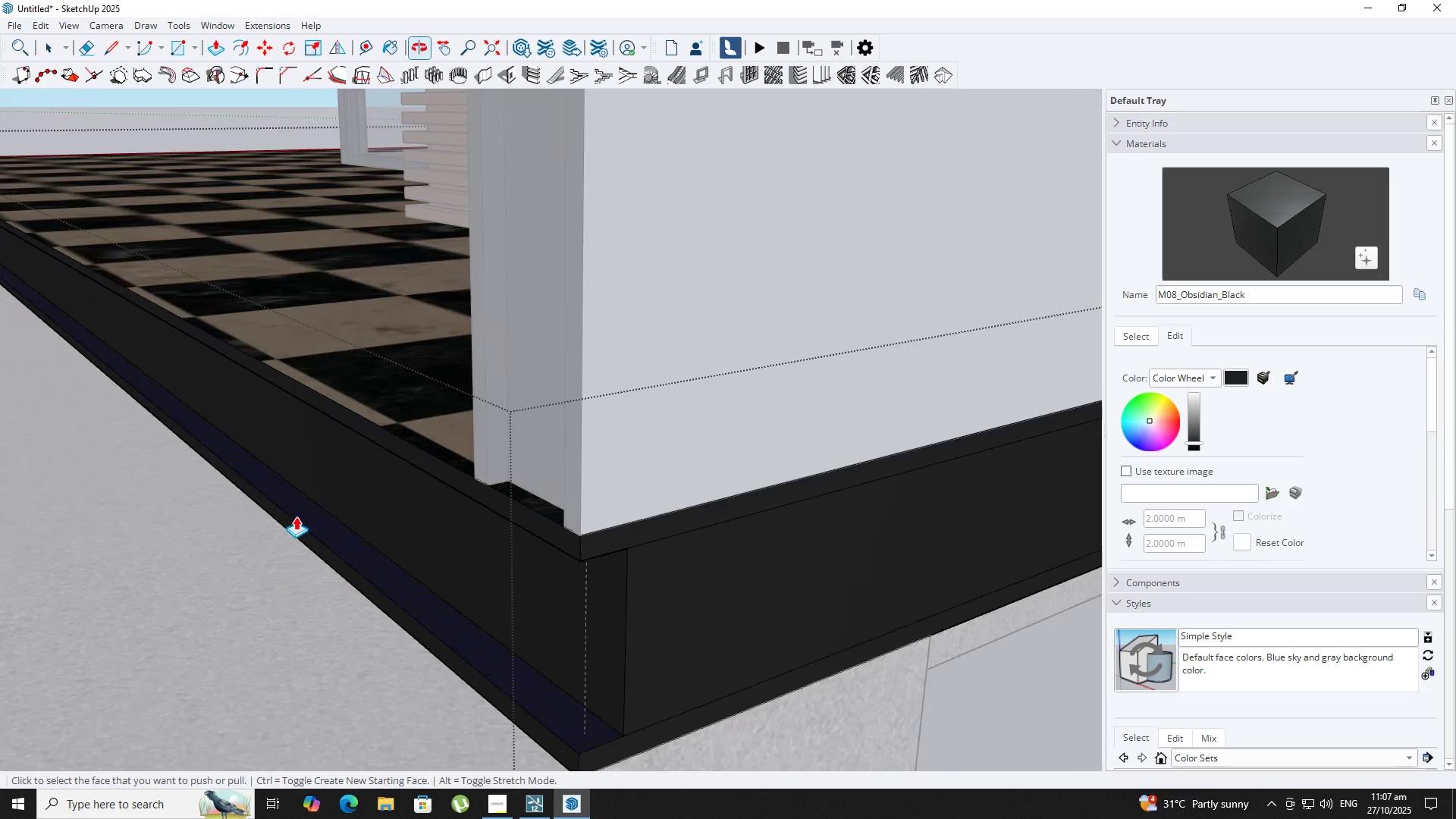 
key(R)
 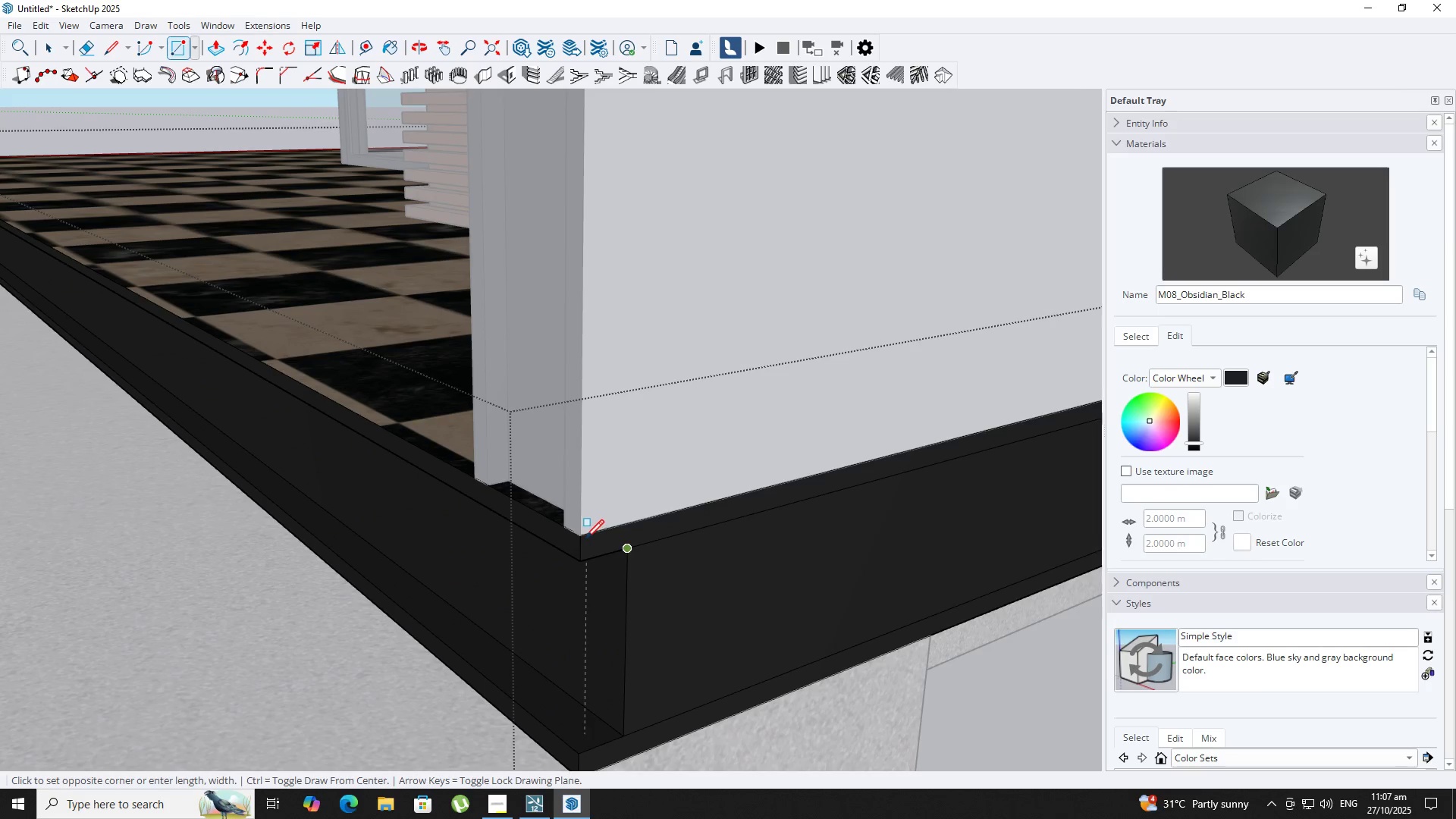 
key(Space)
 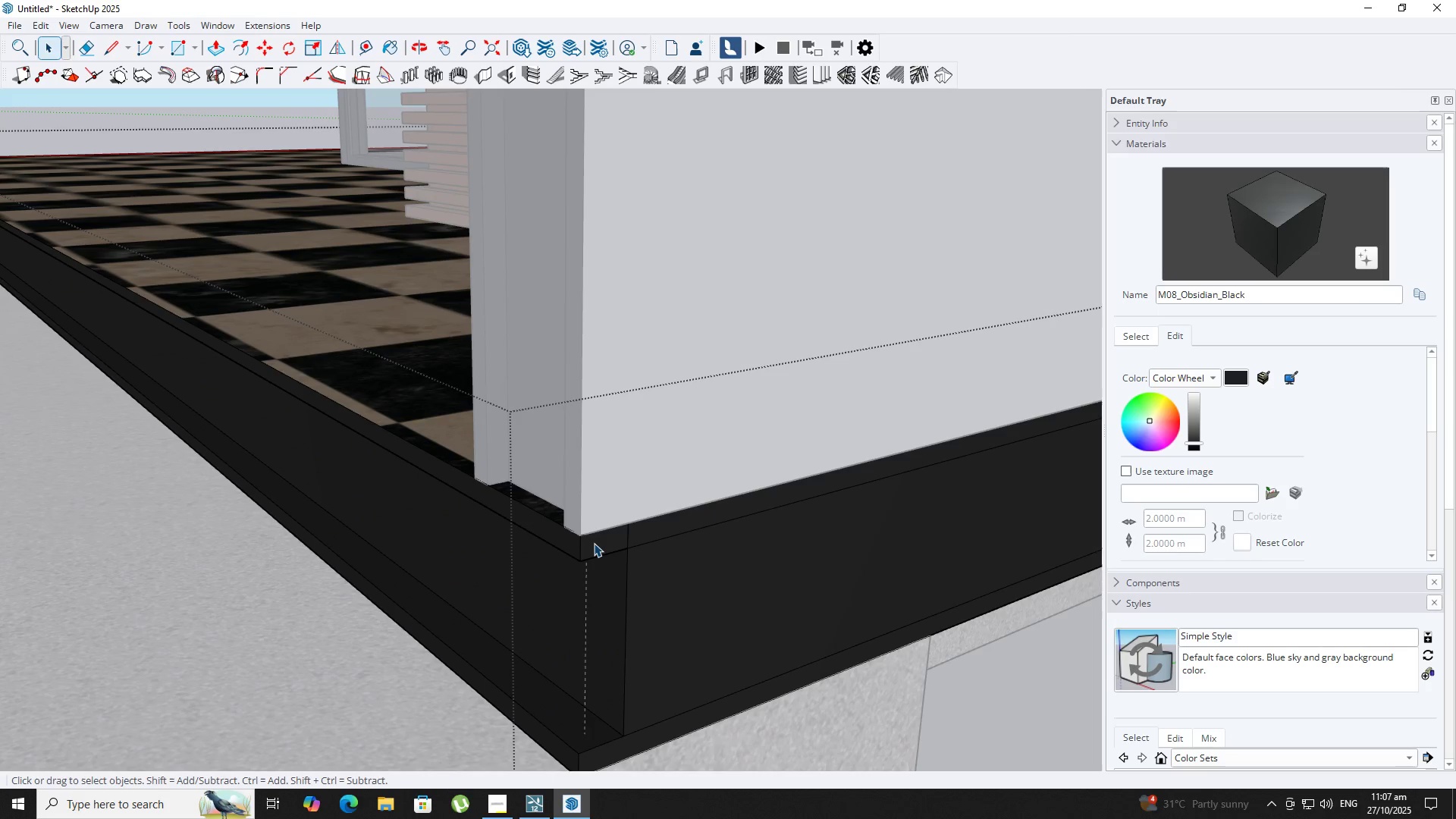 
double_click([594, 543])
 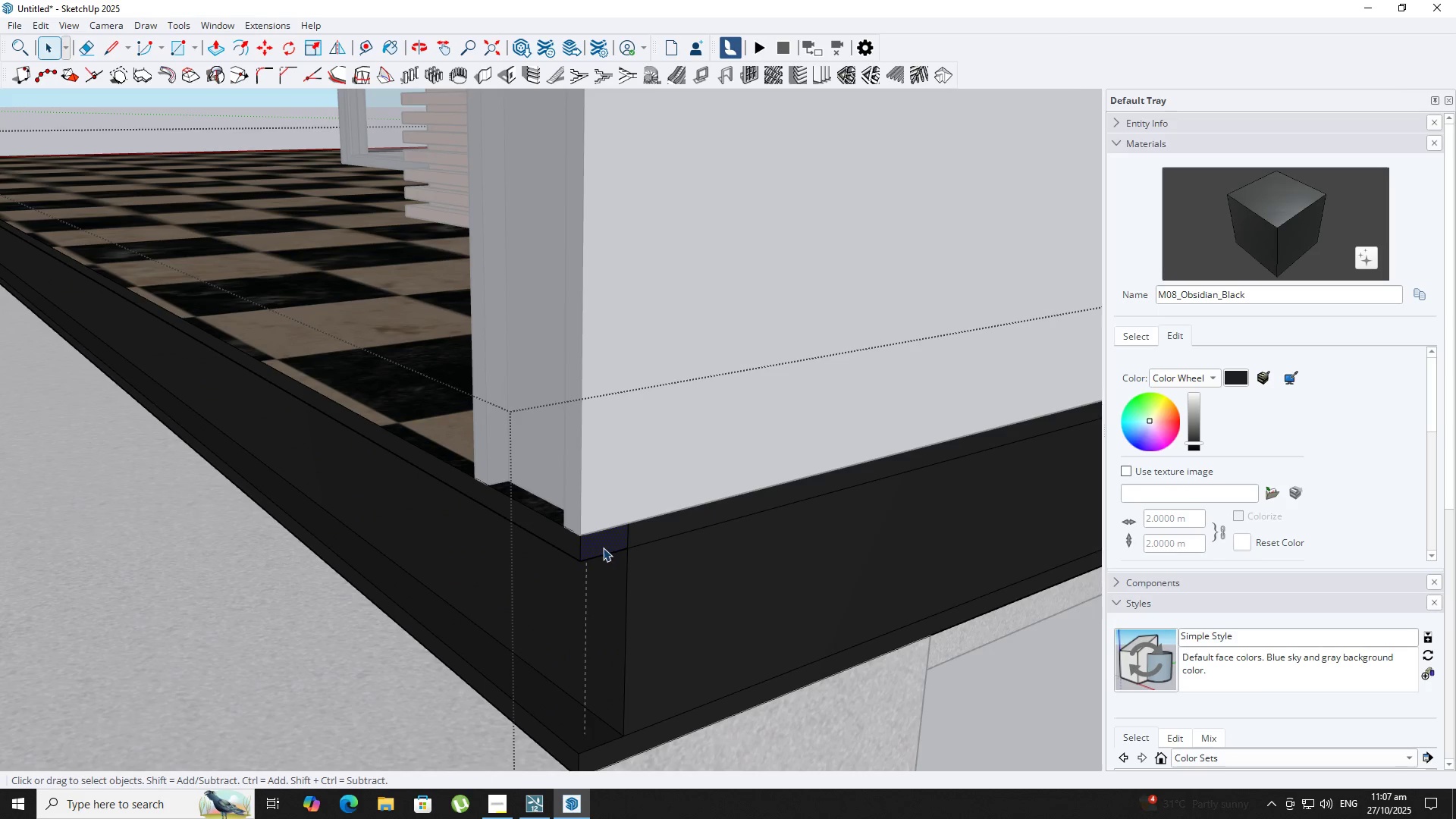 
key(P)
 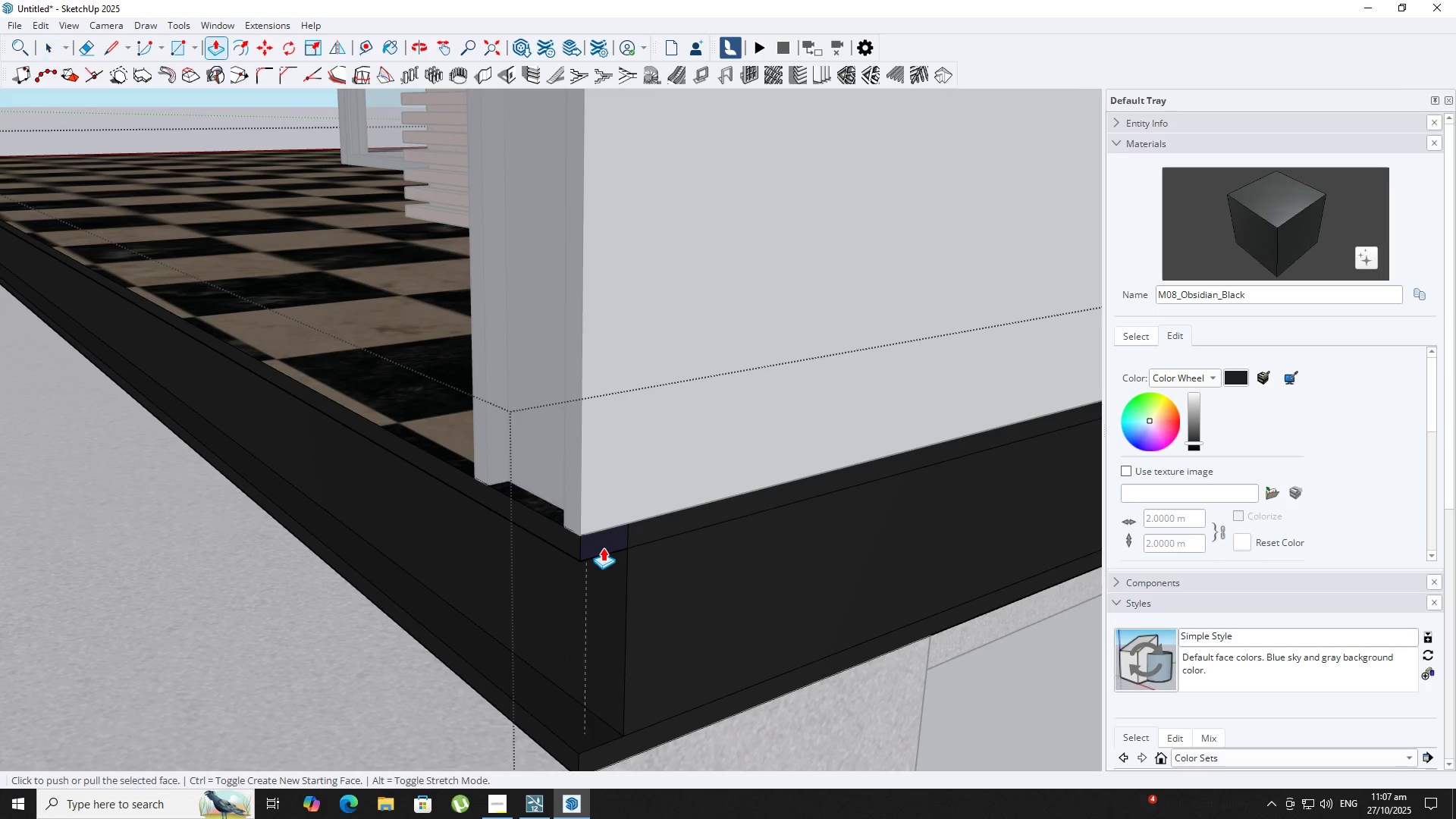 
left_click([603, 548])
 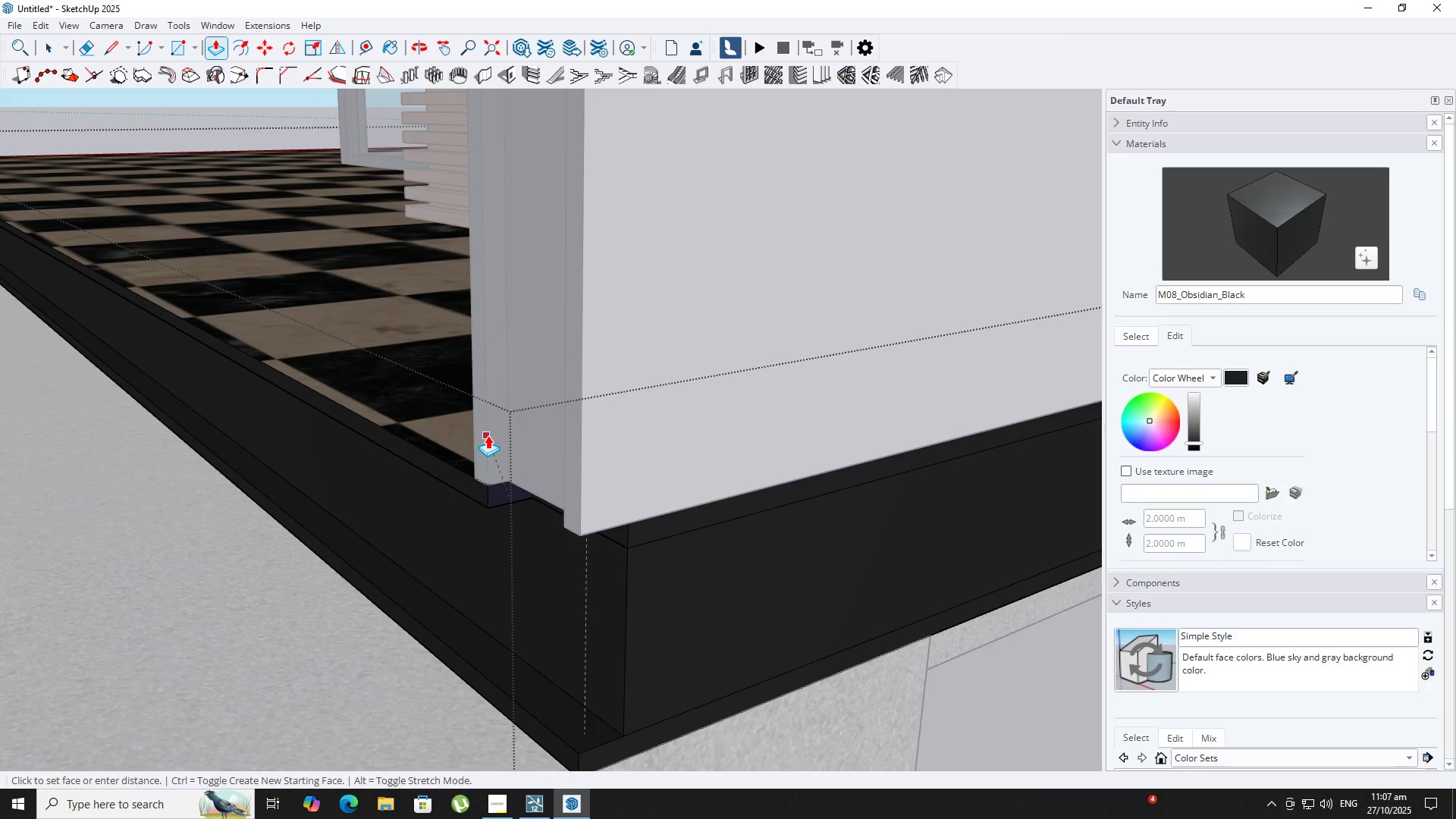 
key(Space)
 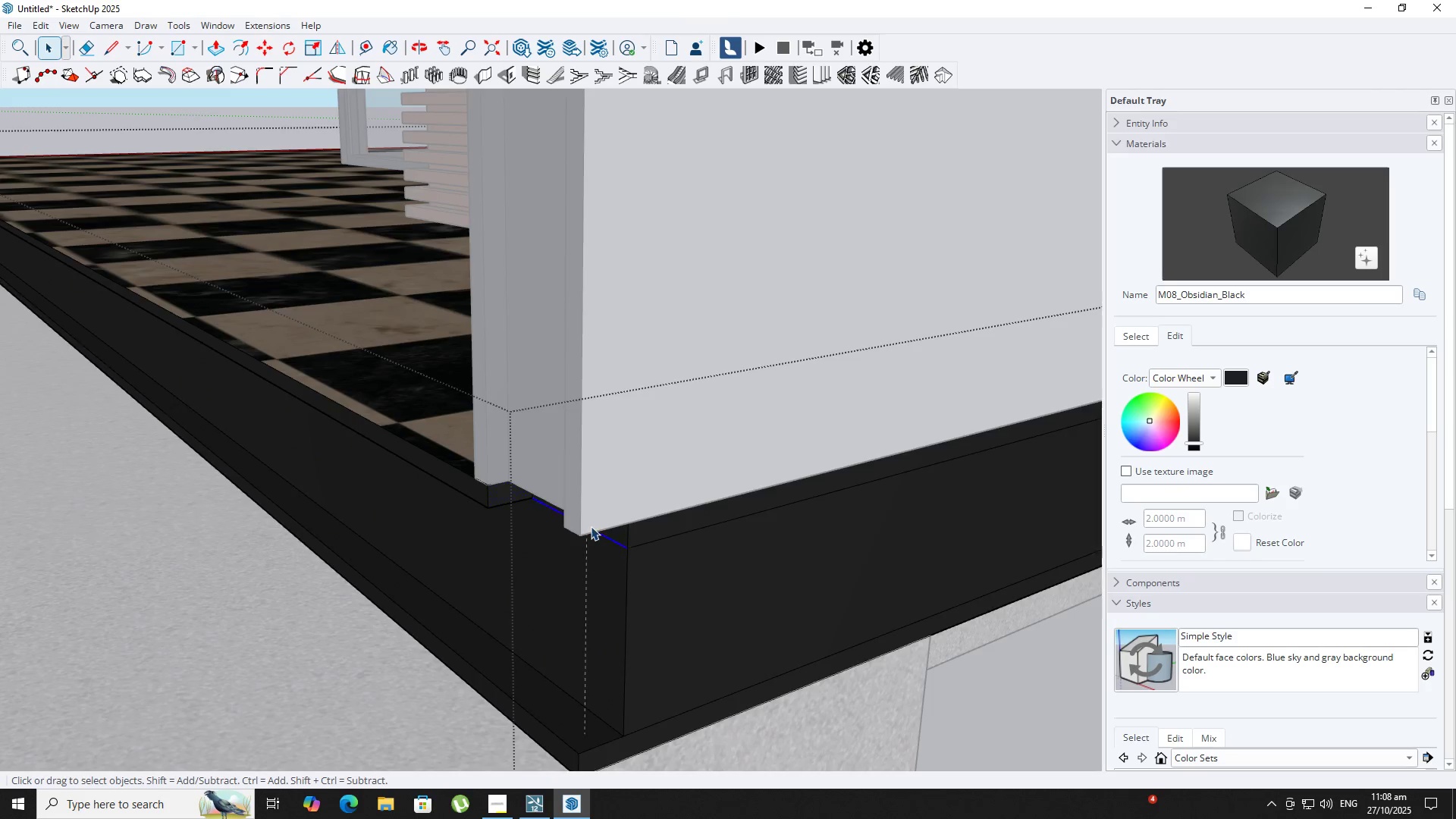 
double_click([591, 526])
 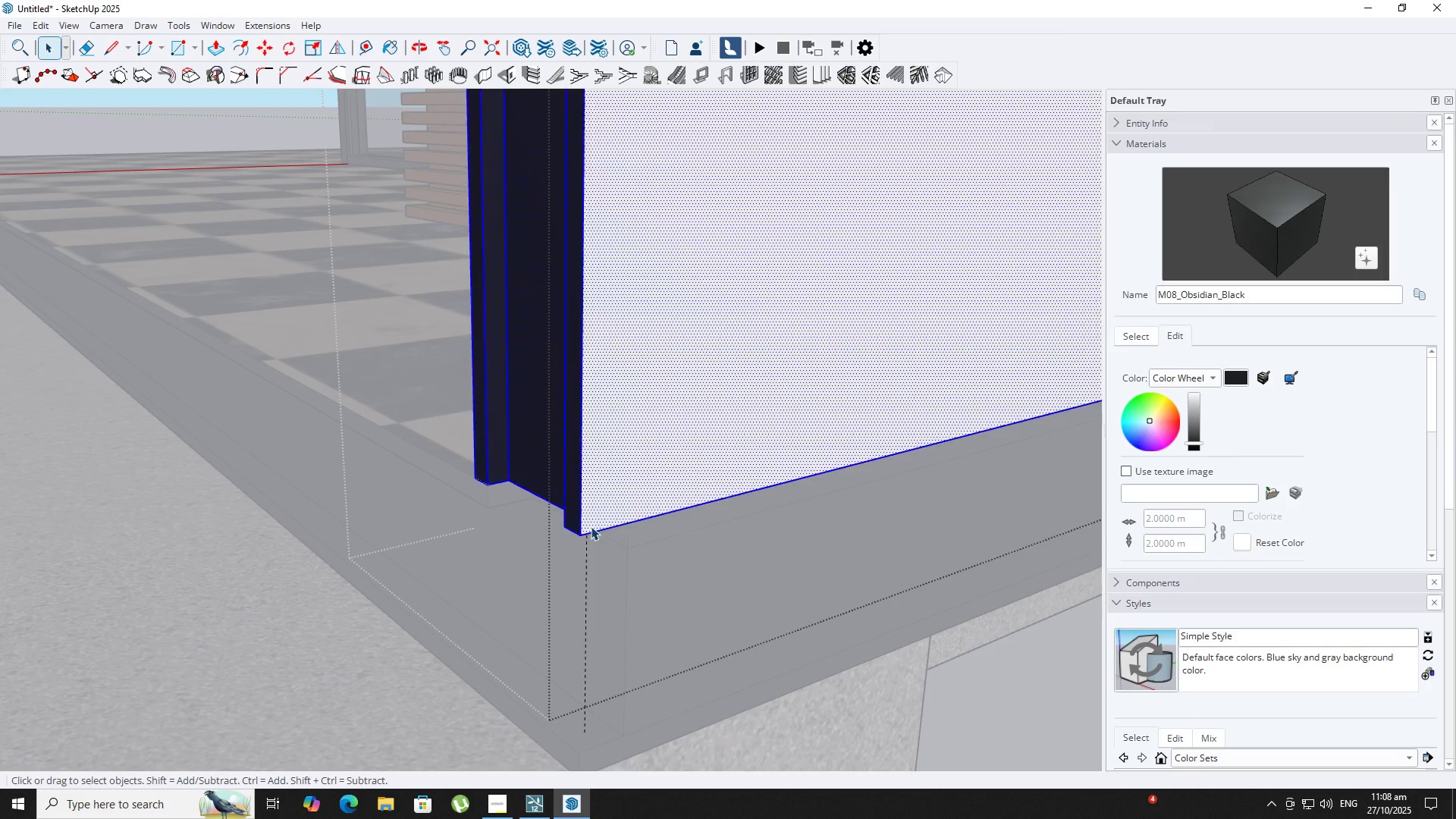 
triple_click([591, 526])
 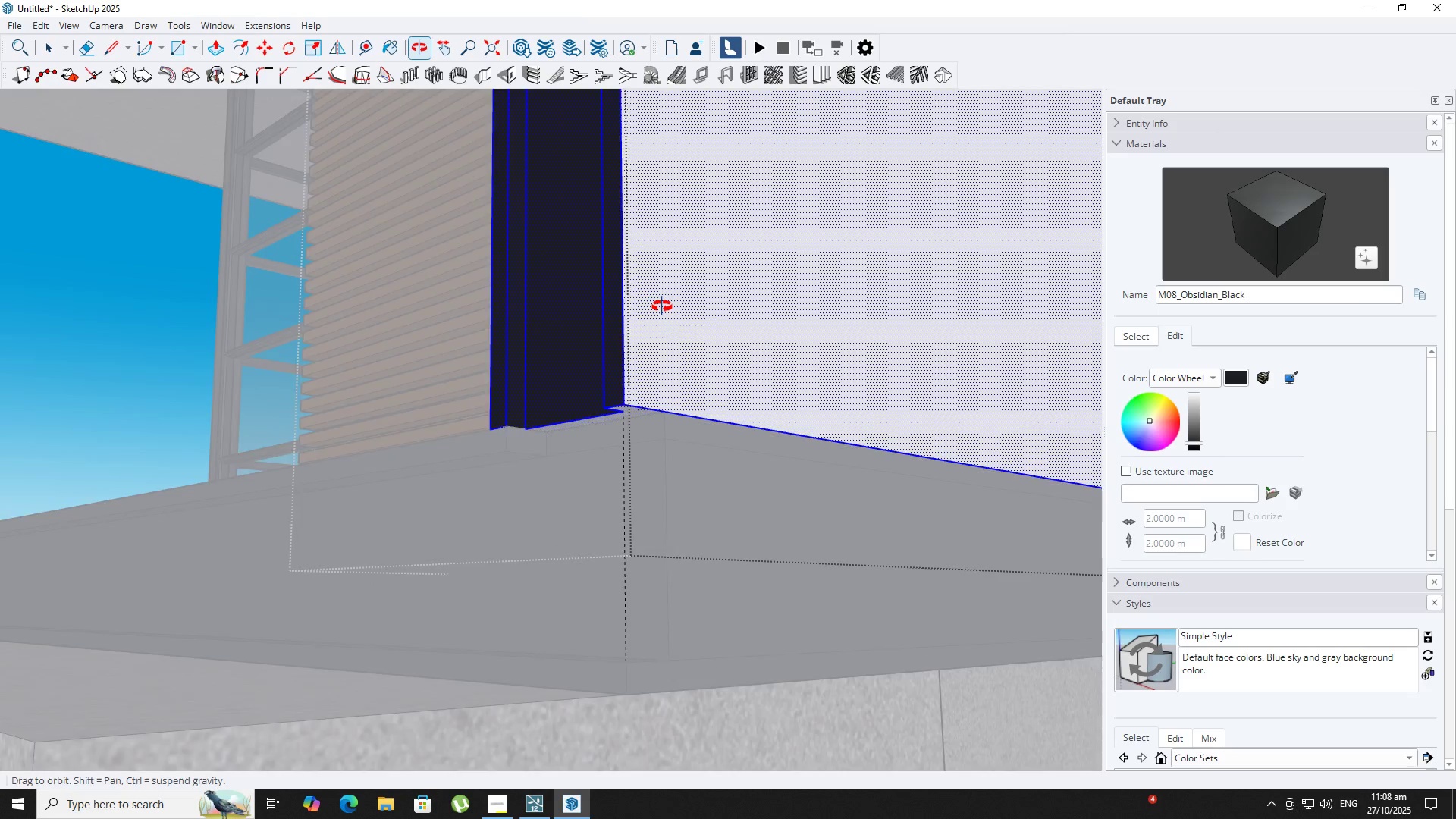 
key(R)
 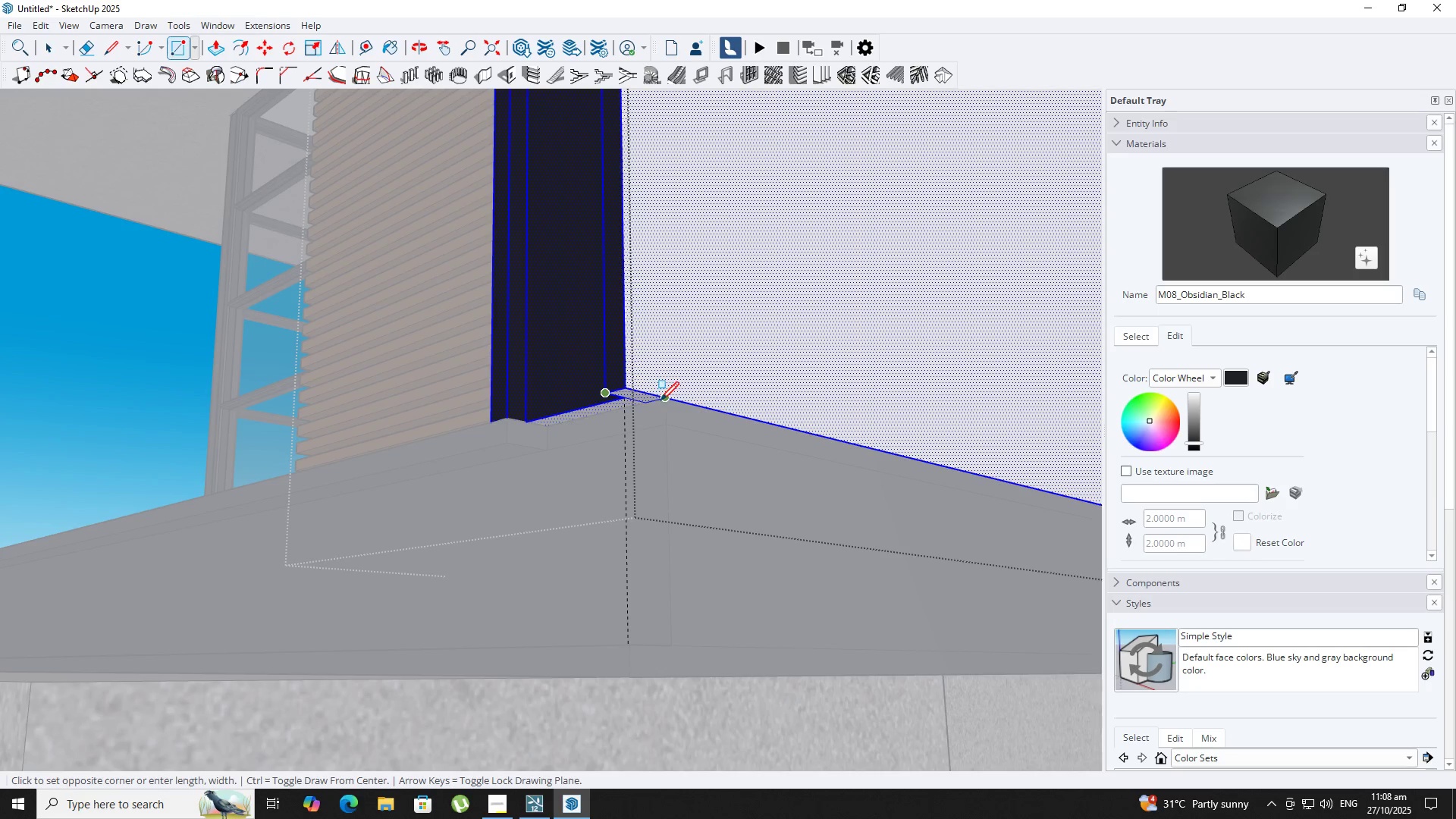 
left_click([663, 400])
 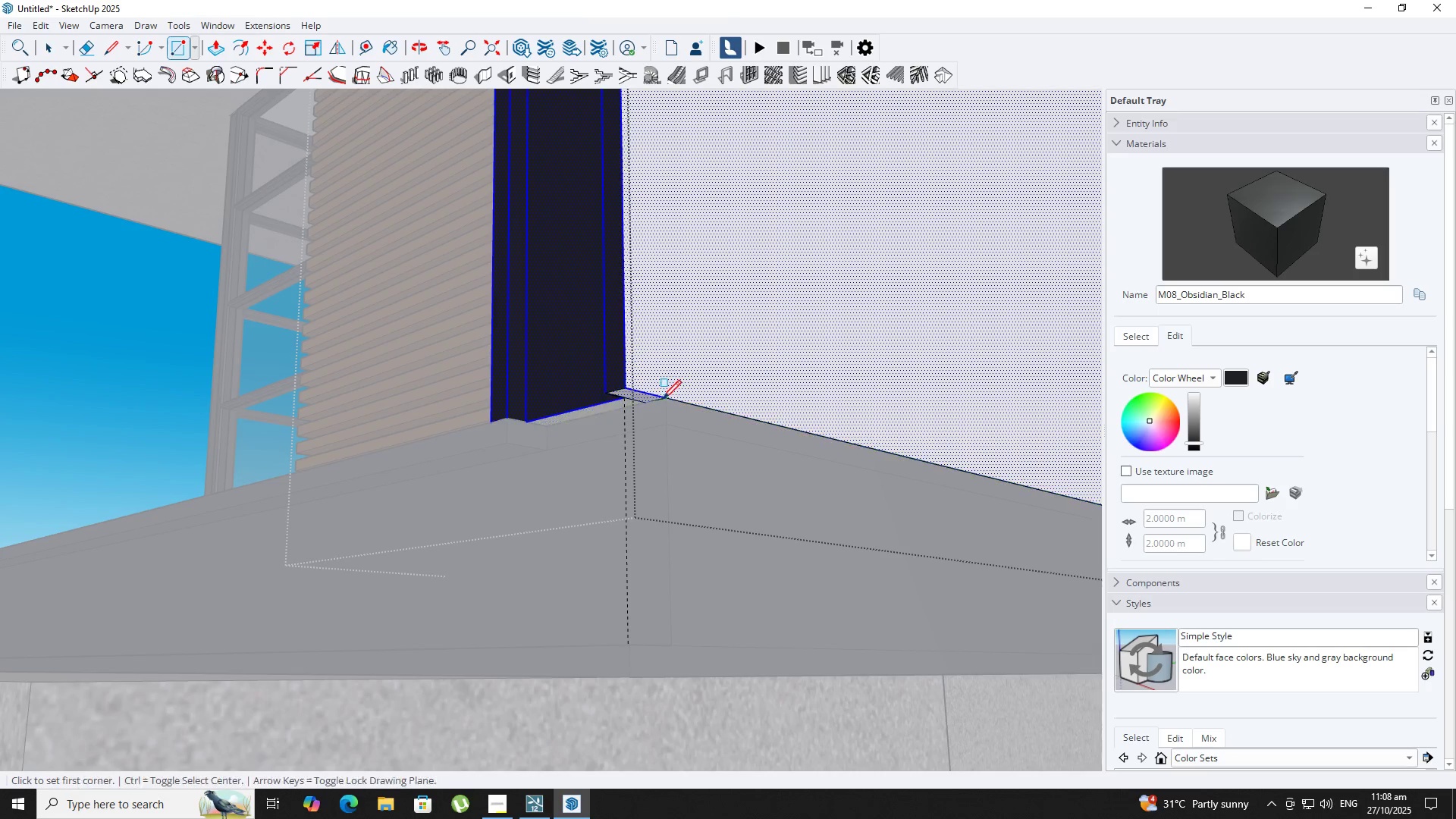 
key(Space)
 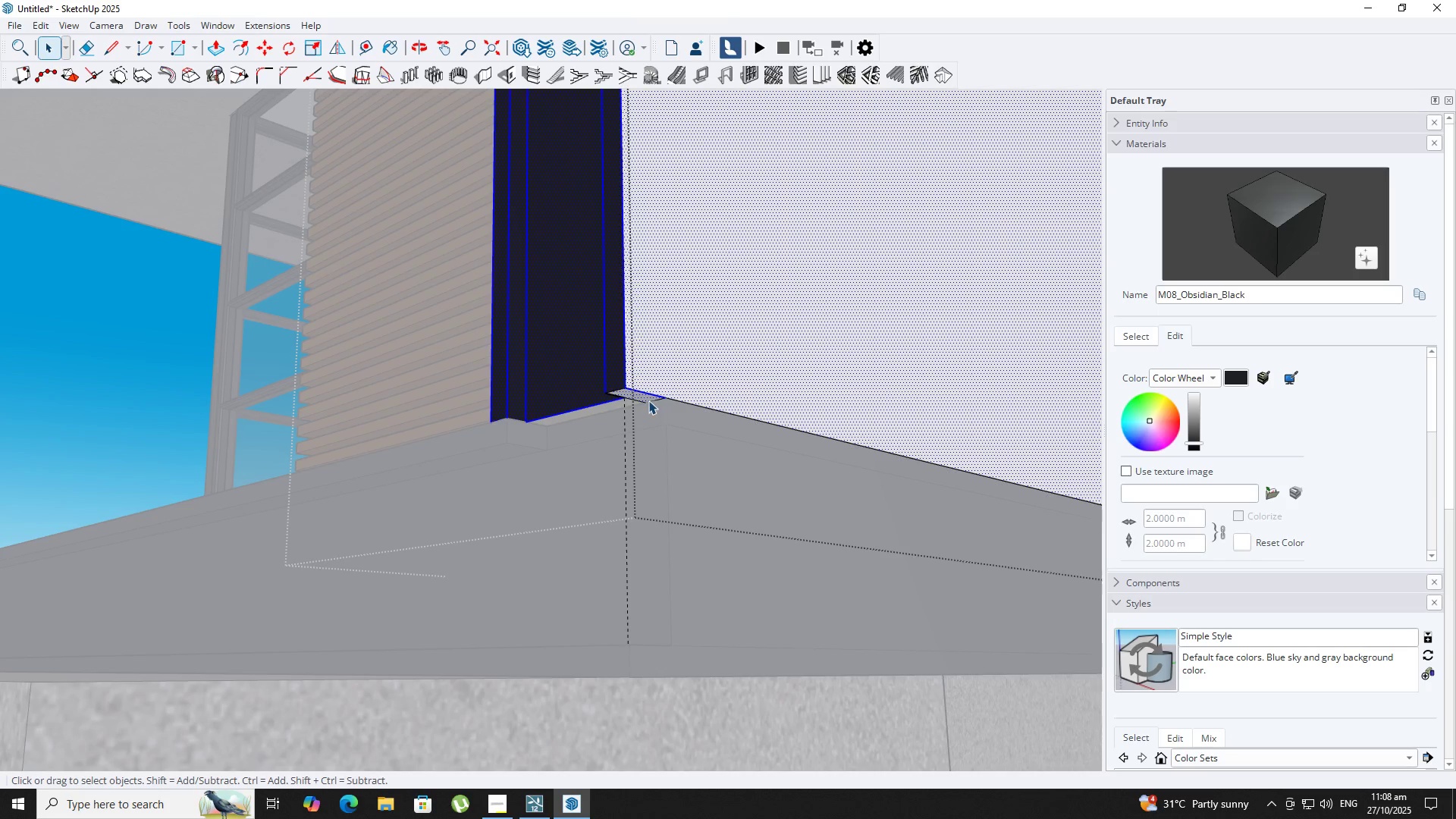 
key(P)
 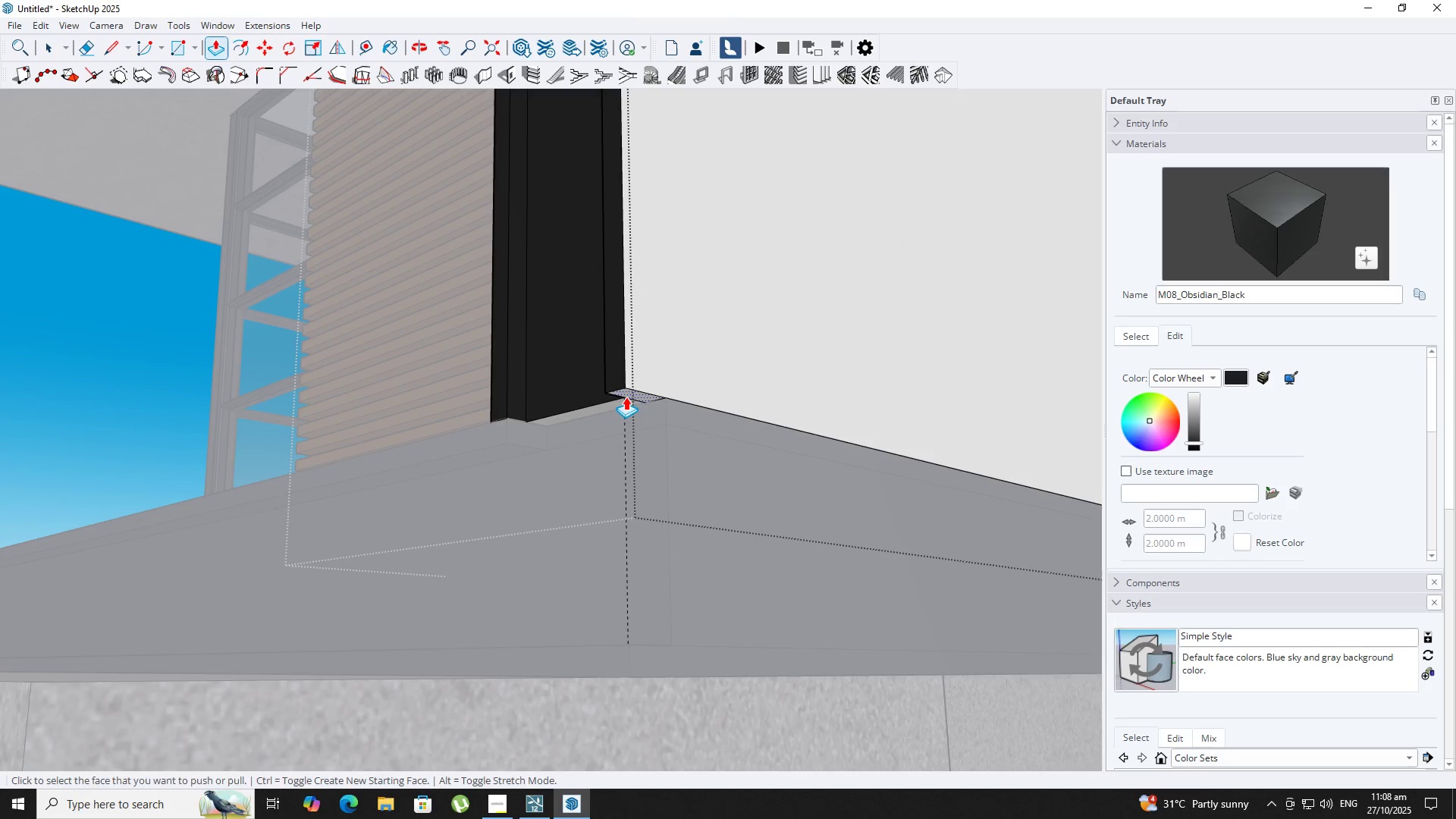 
left_click([626, 397])
 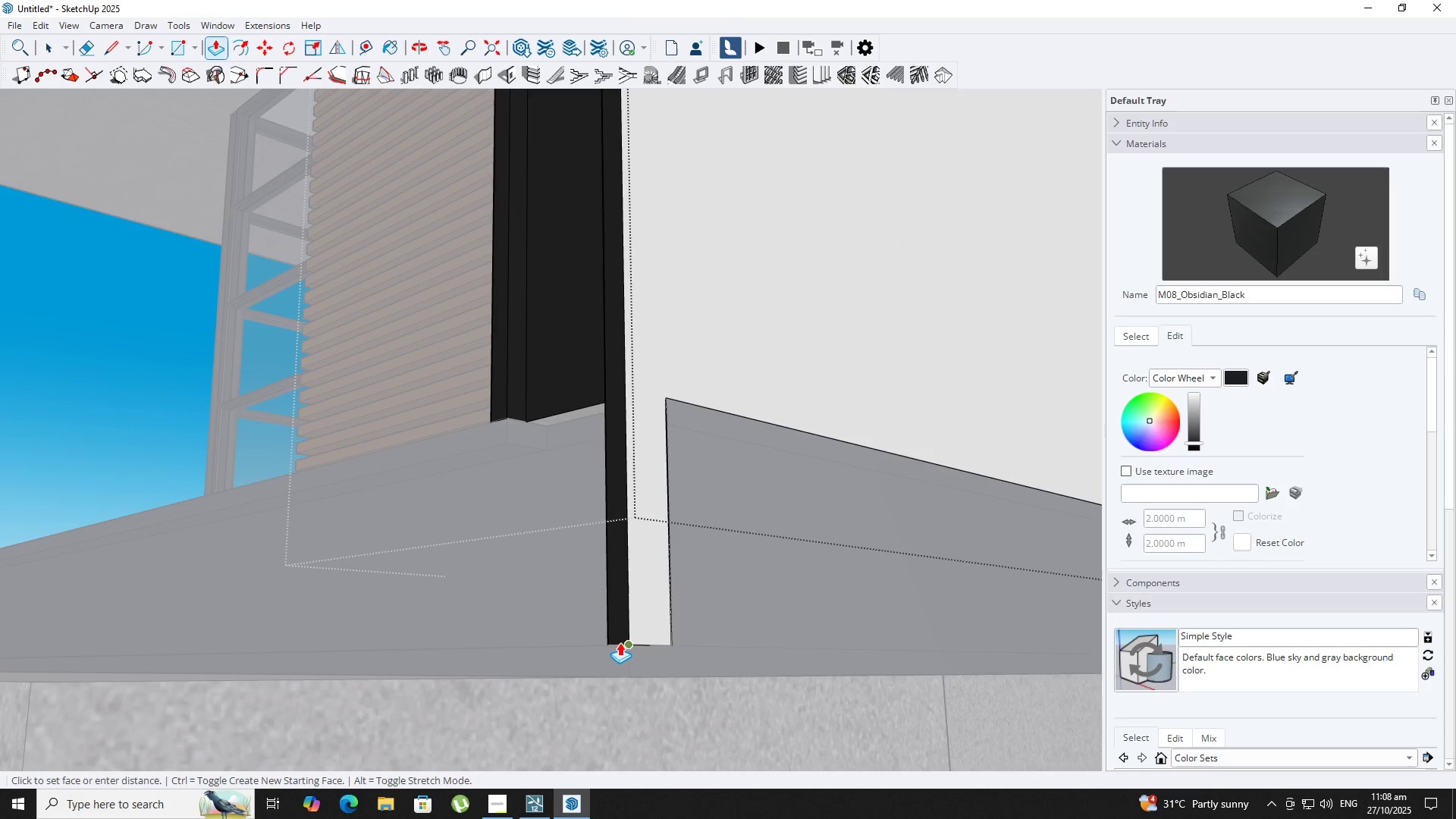 
left_click([601, 640])
 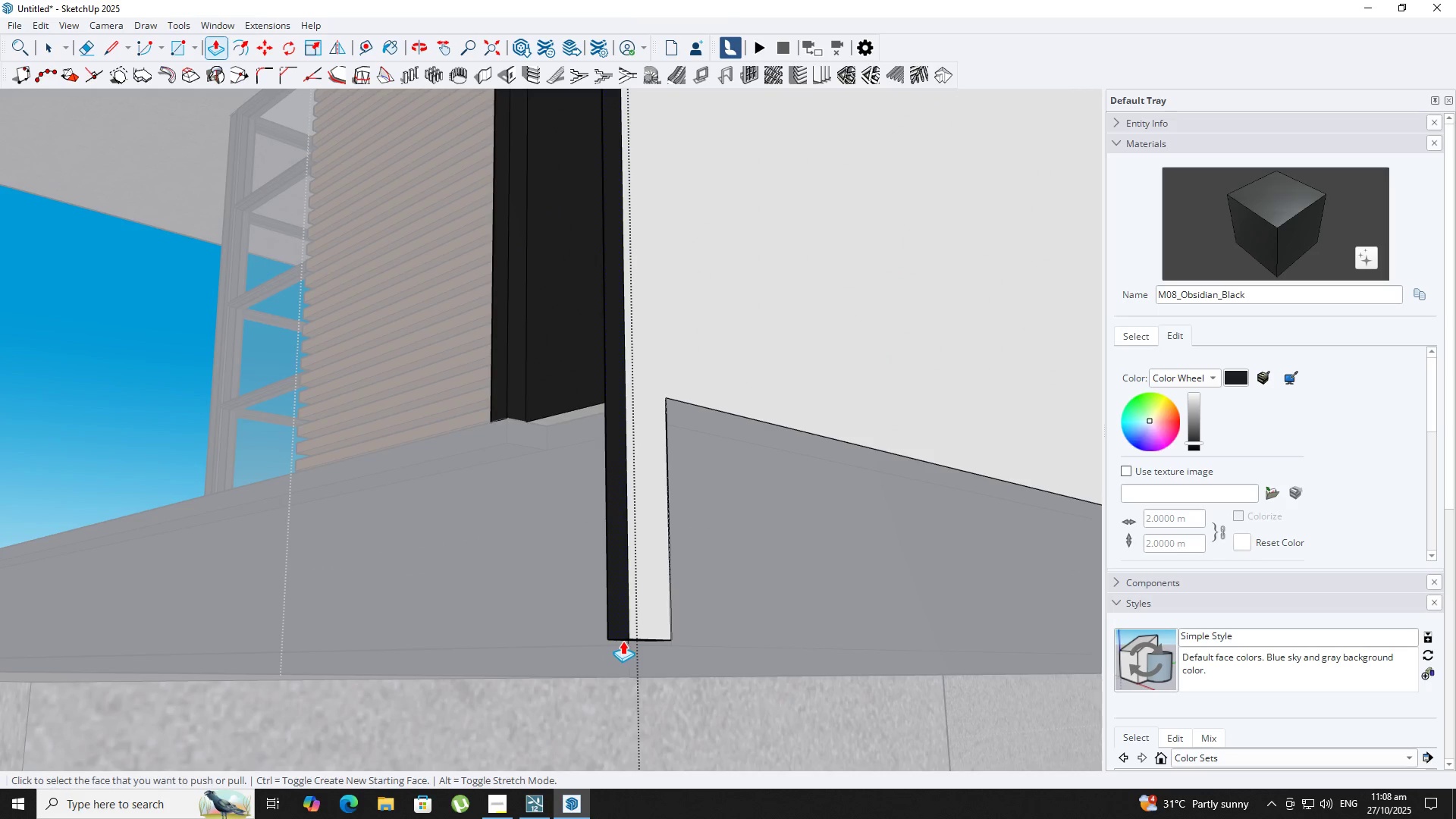 
scroll: coordinate [623, 641], scroll_direction: up, amount: 3.0
 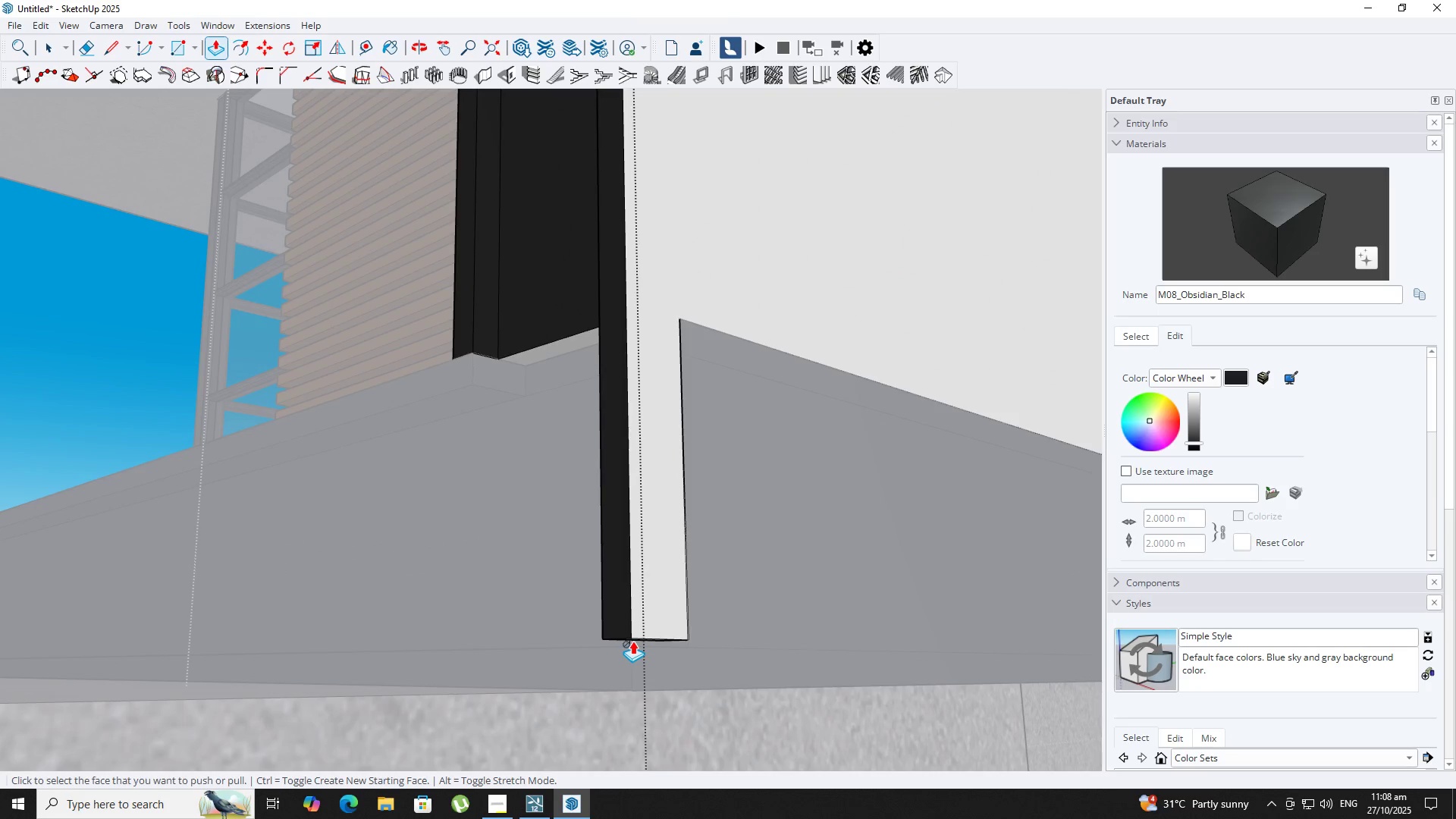 
key(Backquote)
 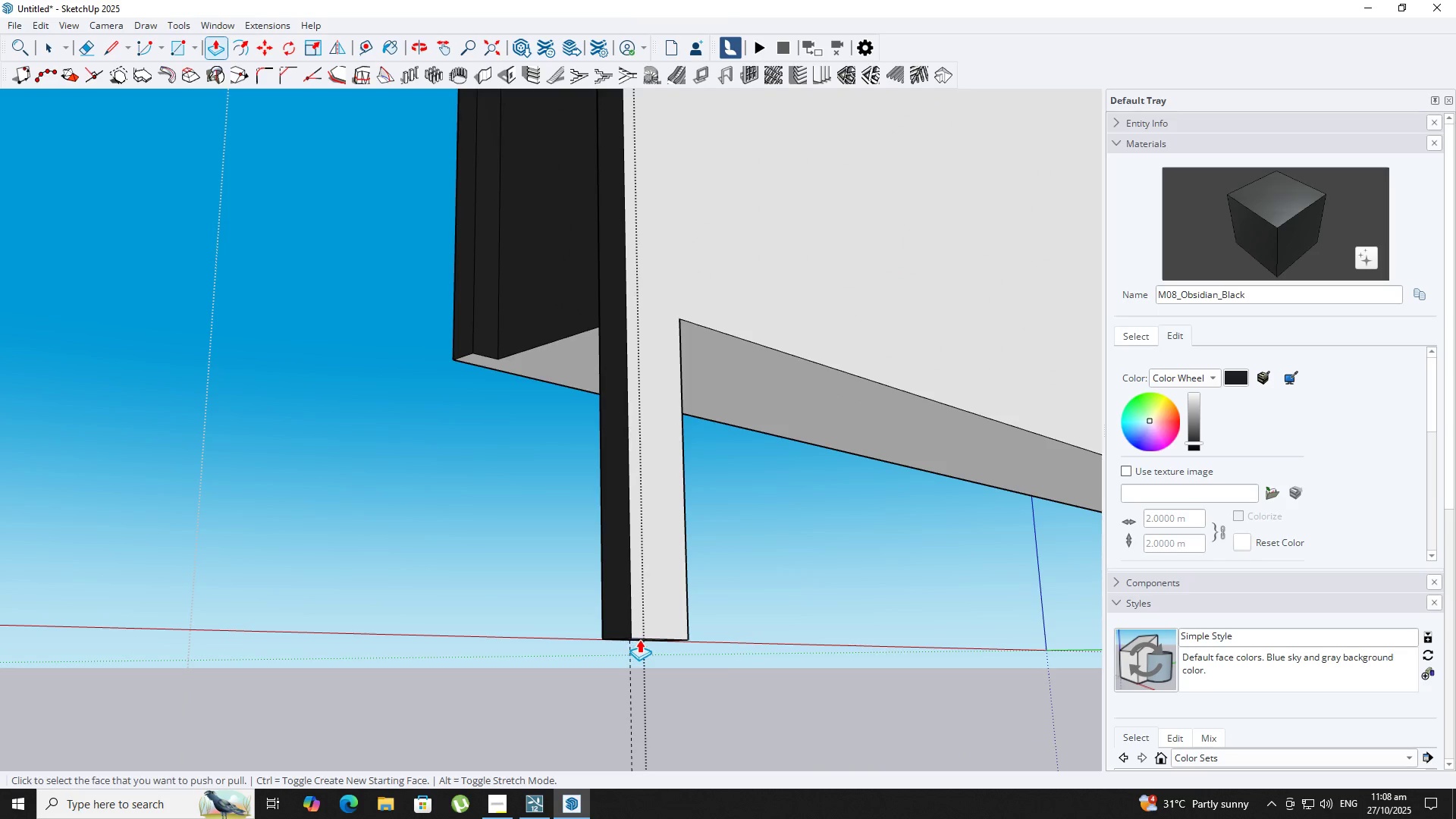 
left_click([639, 639])
 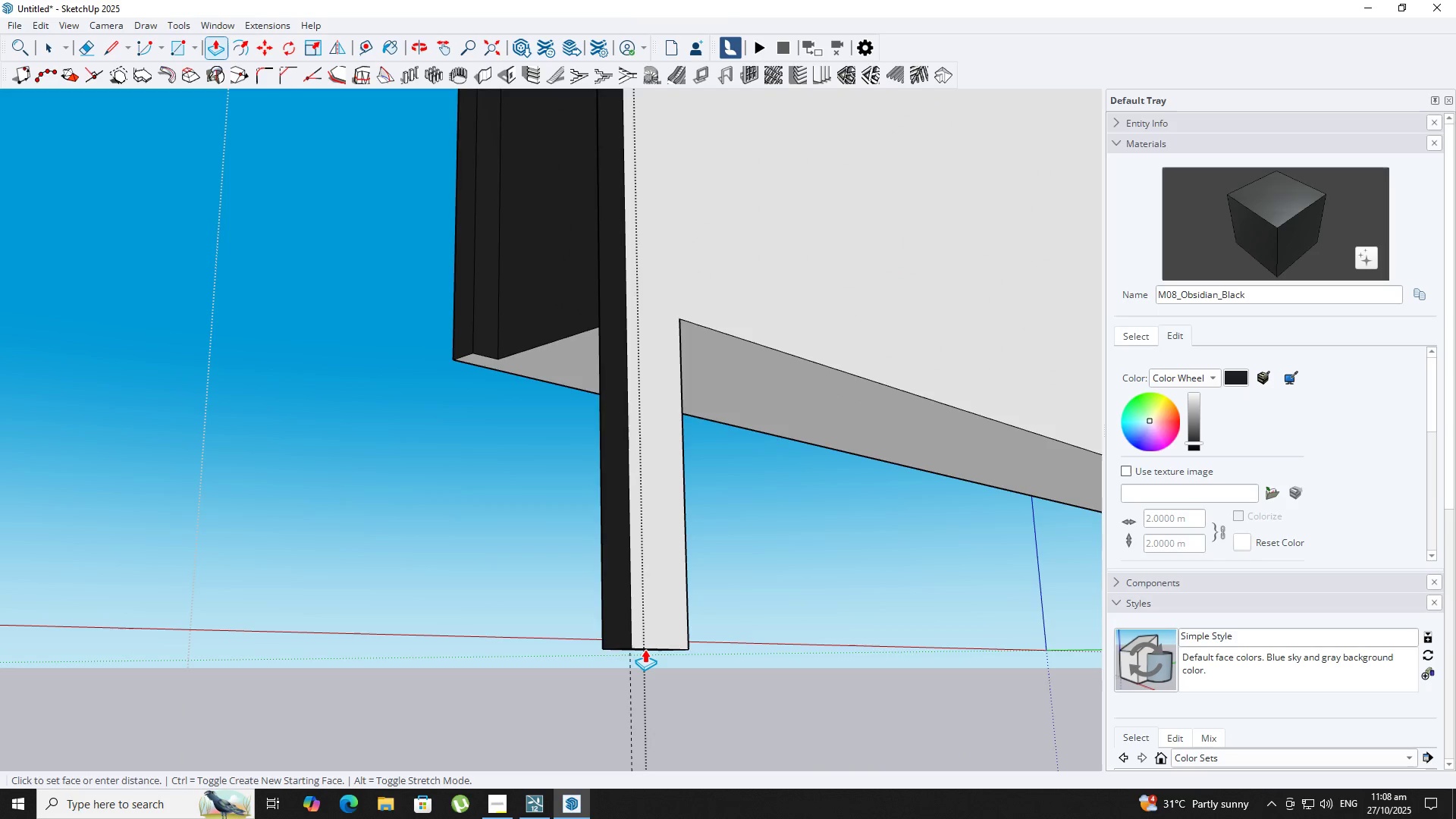 
key(Backquote)
 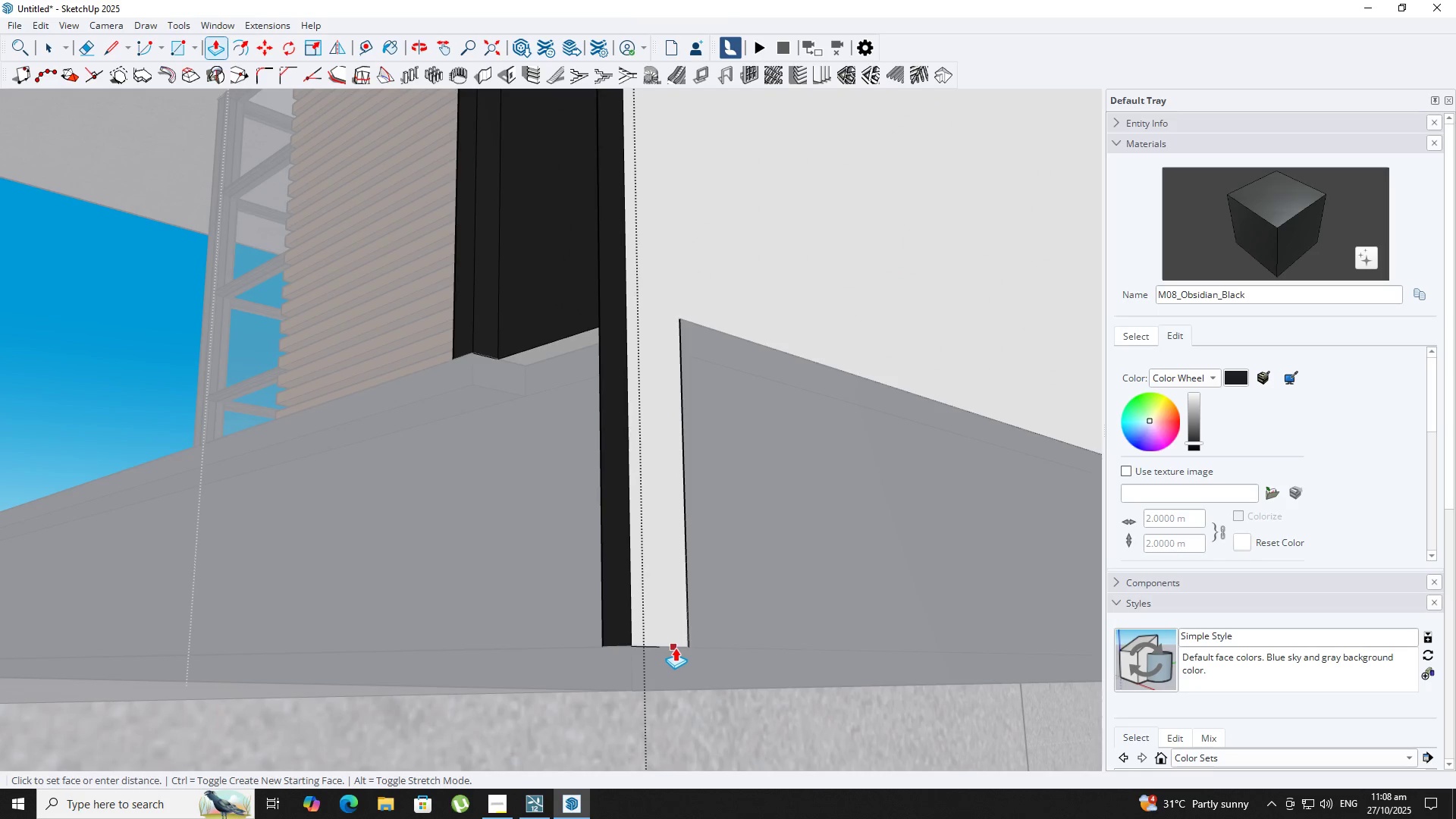 
left_click([675, 648])
 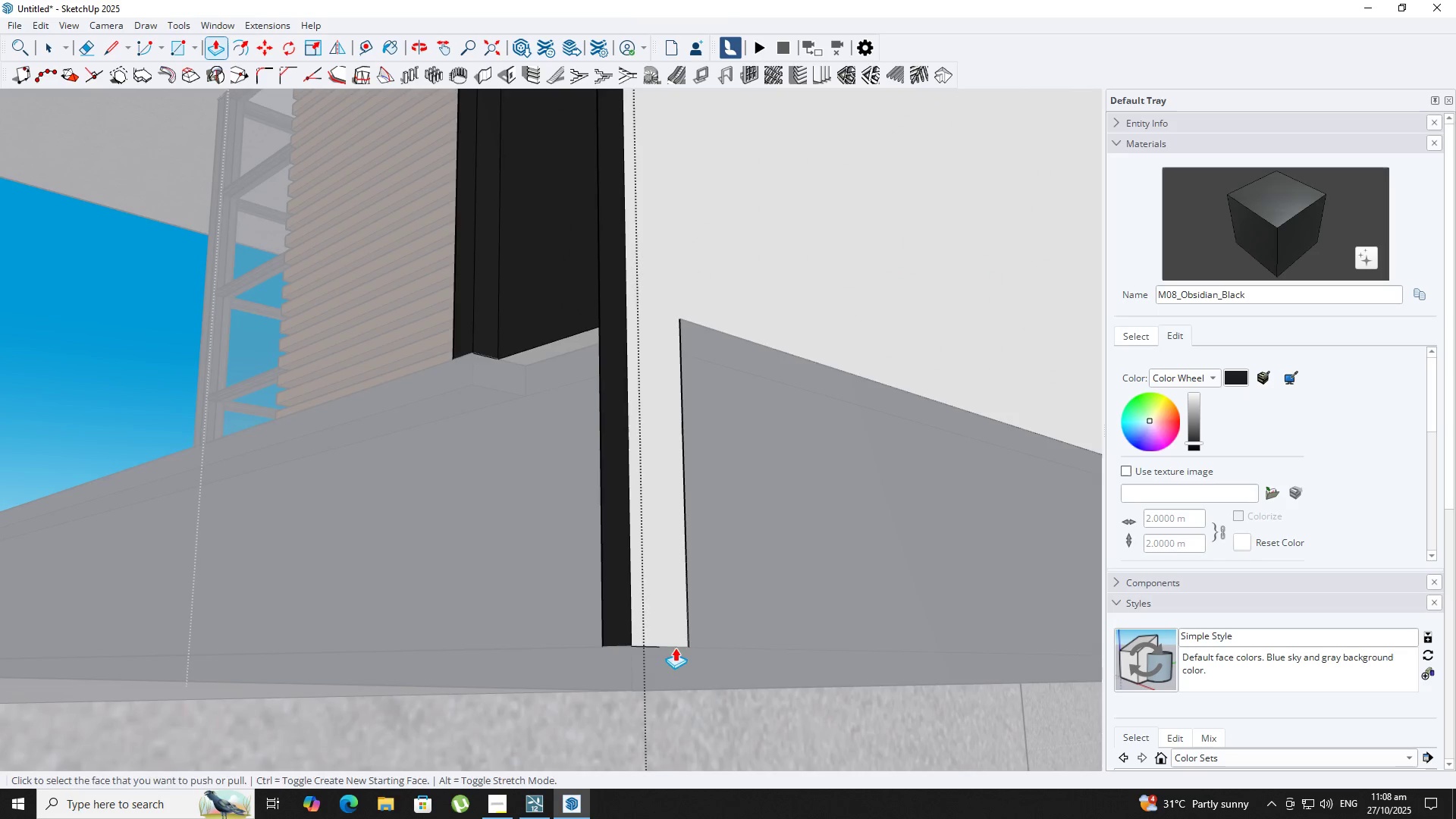 
key(Space)
 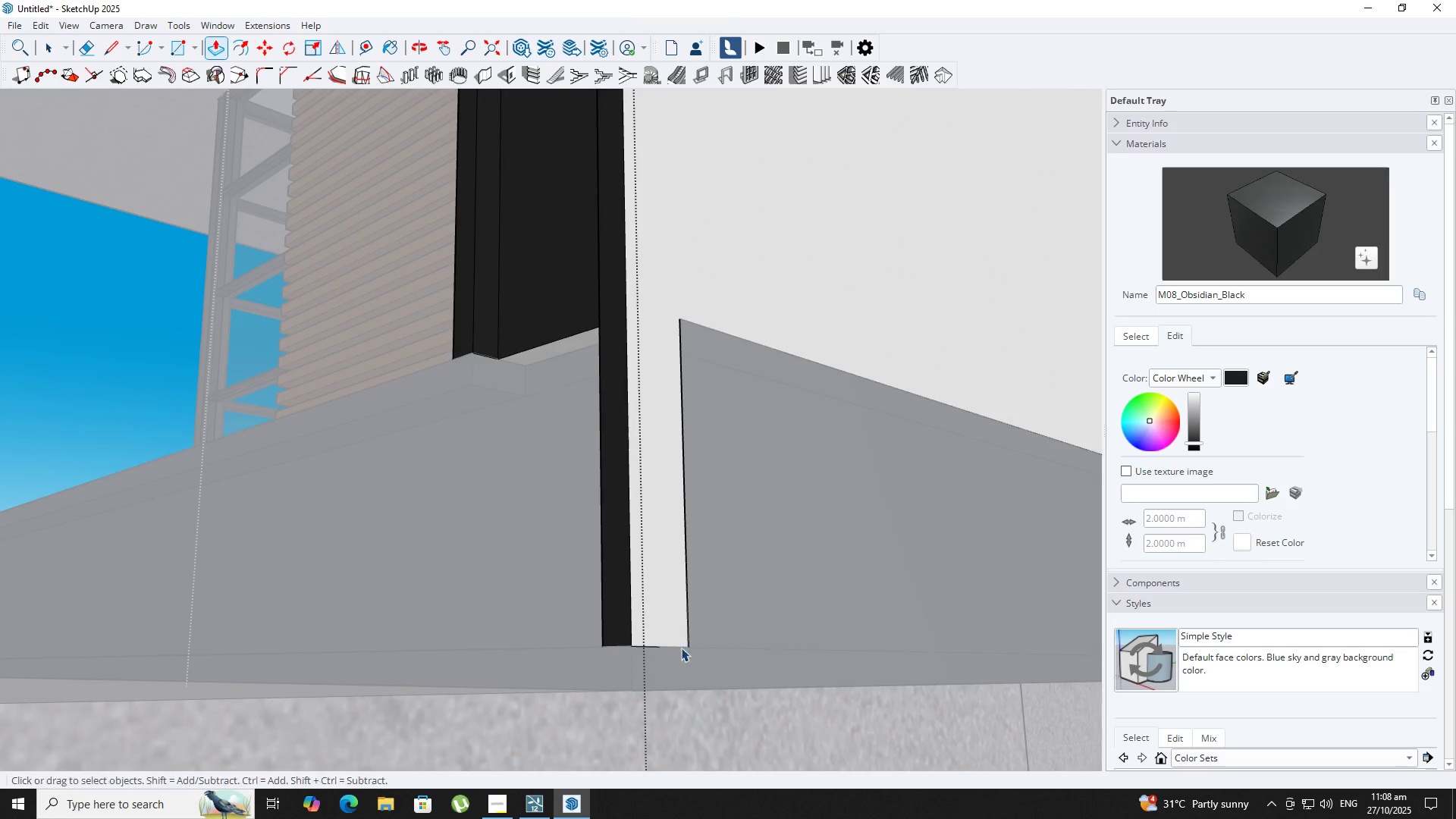 
key(Escape)
 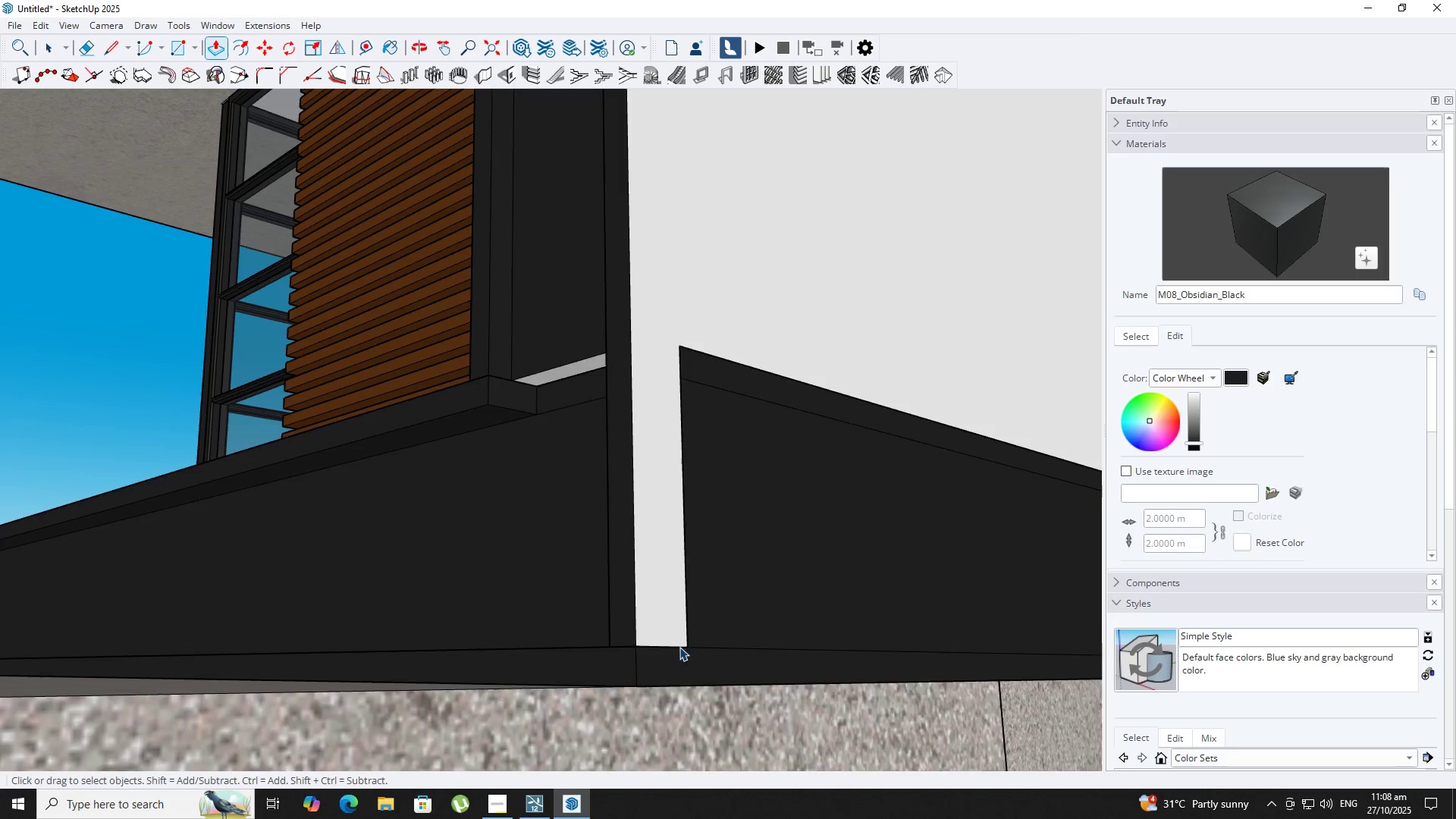 
scroll: coordinate [650, 598], scroll_direction: down, amount: 3.0
 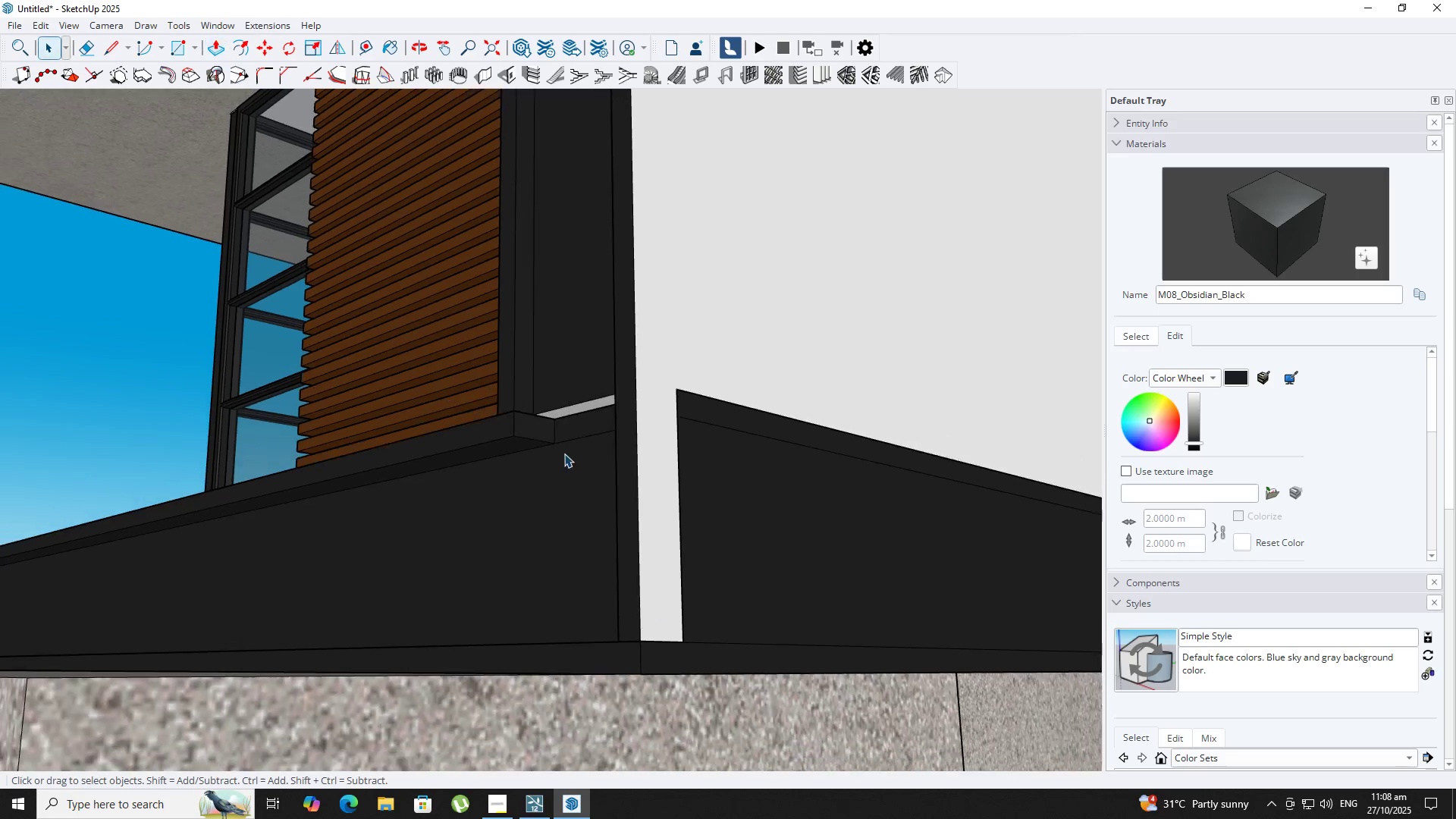 
key(Escape)
 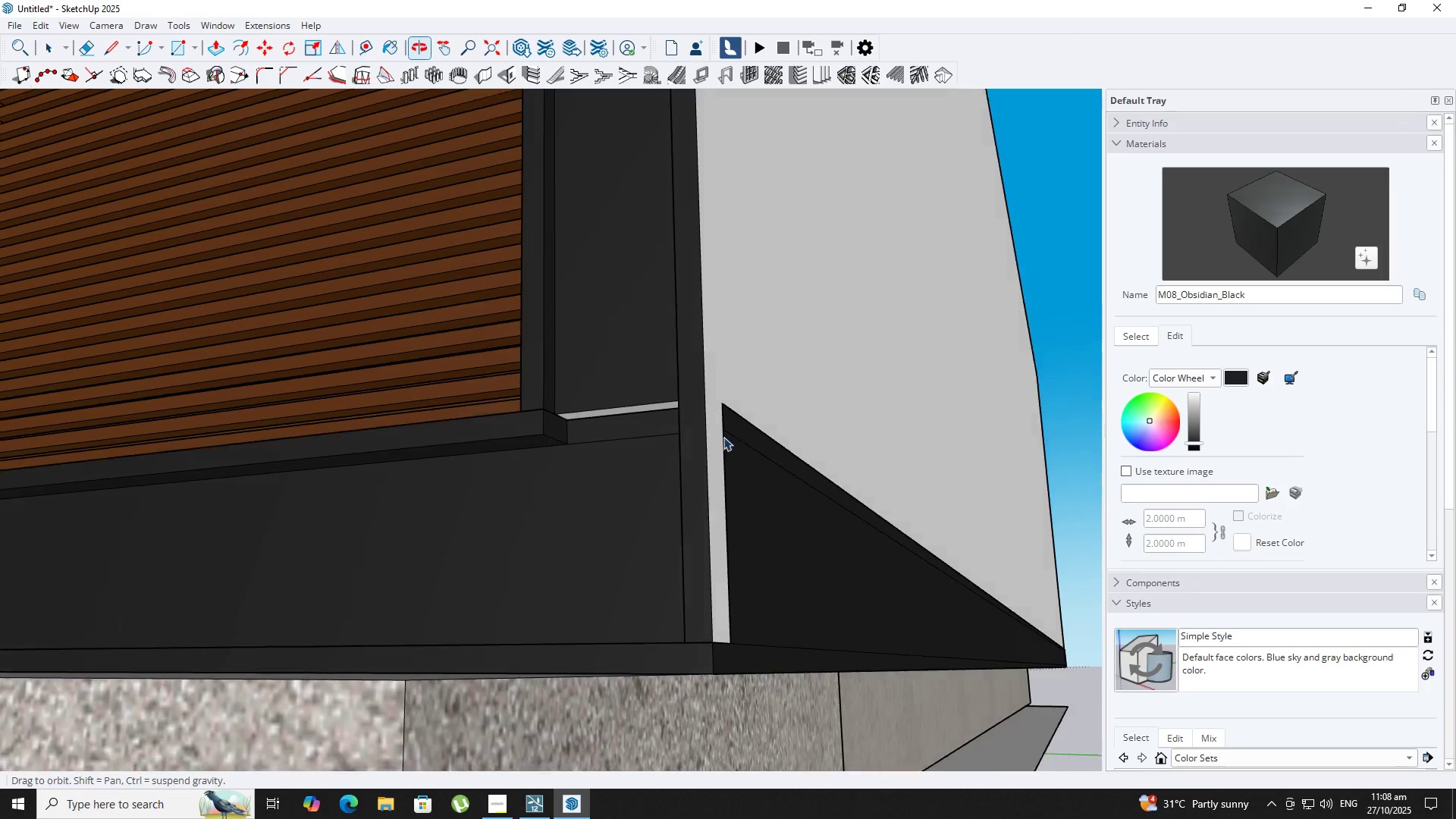 
key(Space)
 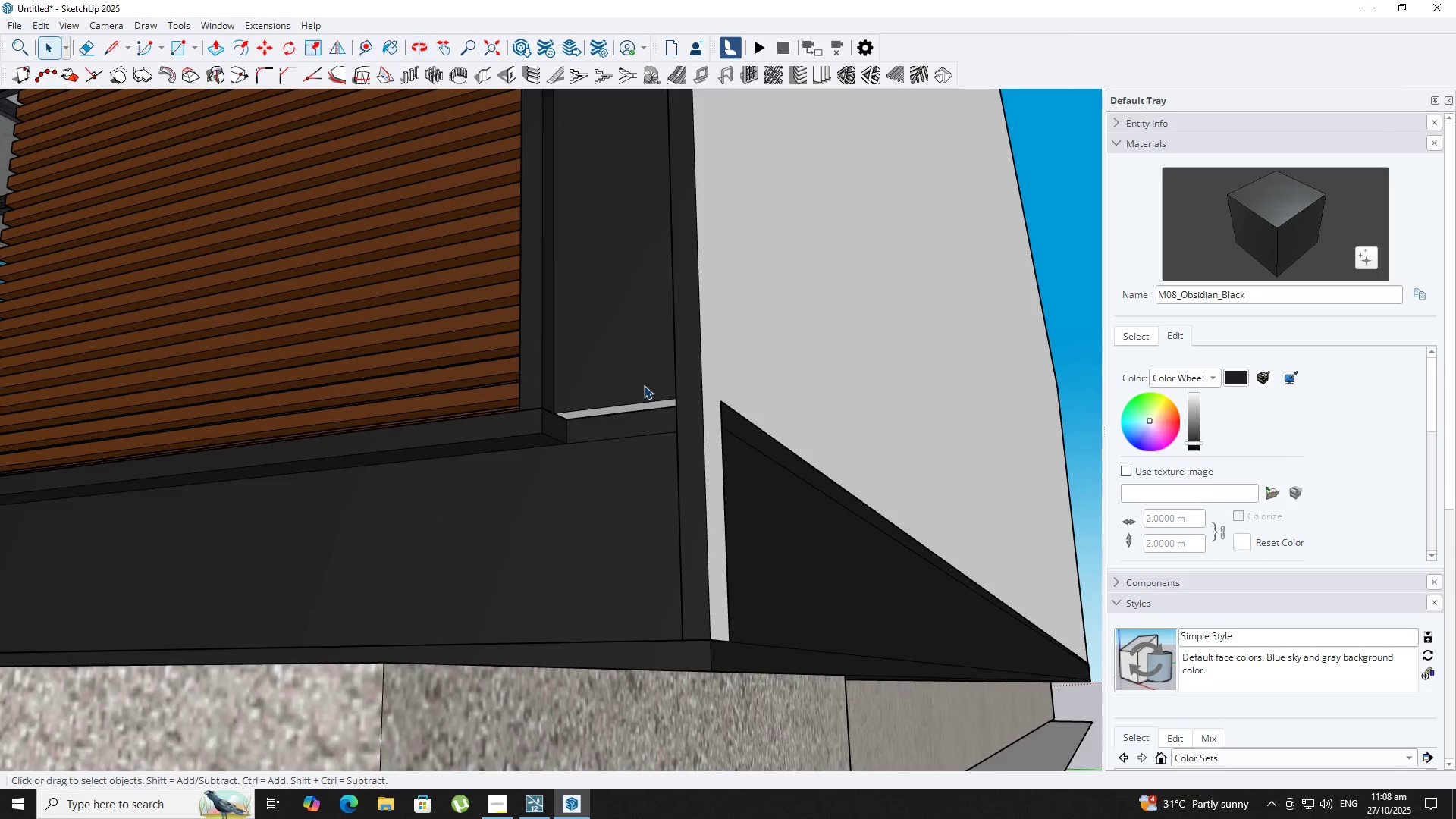 
scroll: coordinate [643, 386], scroll_direction: up, amount: 3.0
 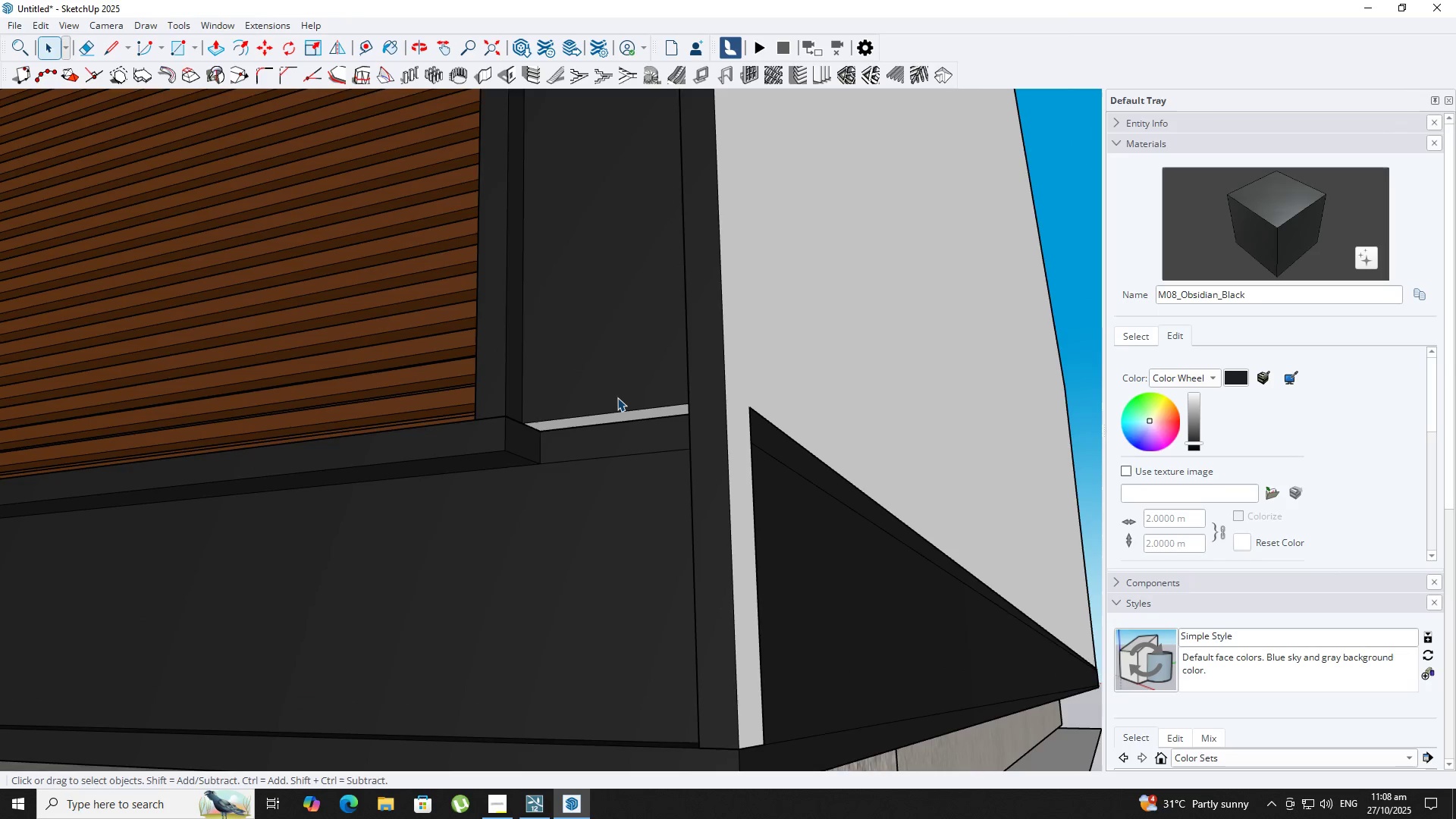 
left_click([617, 397])
 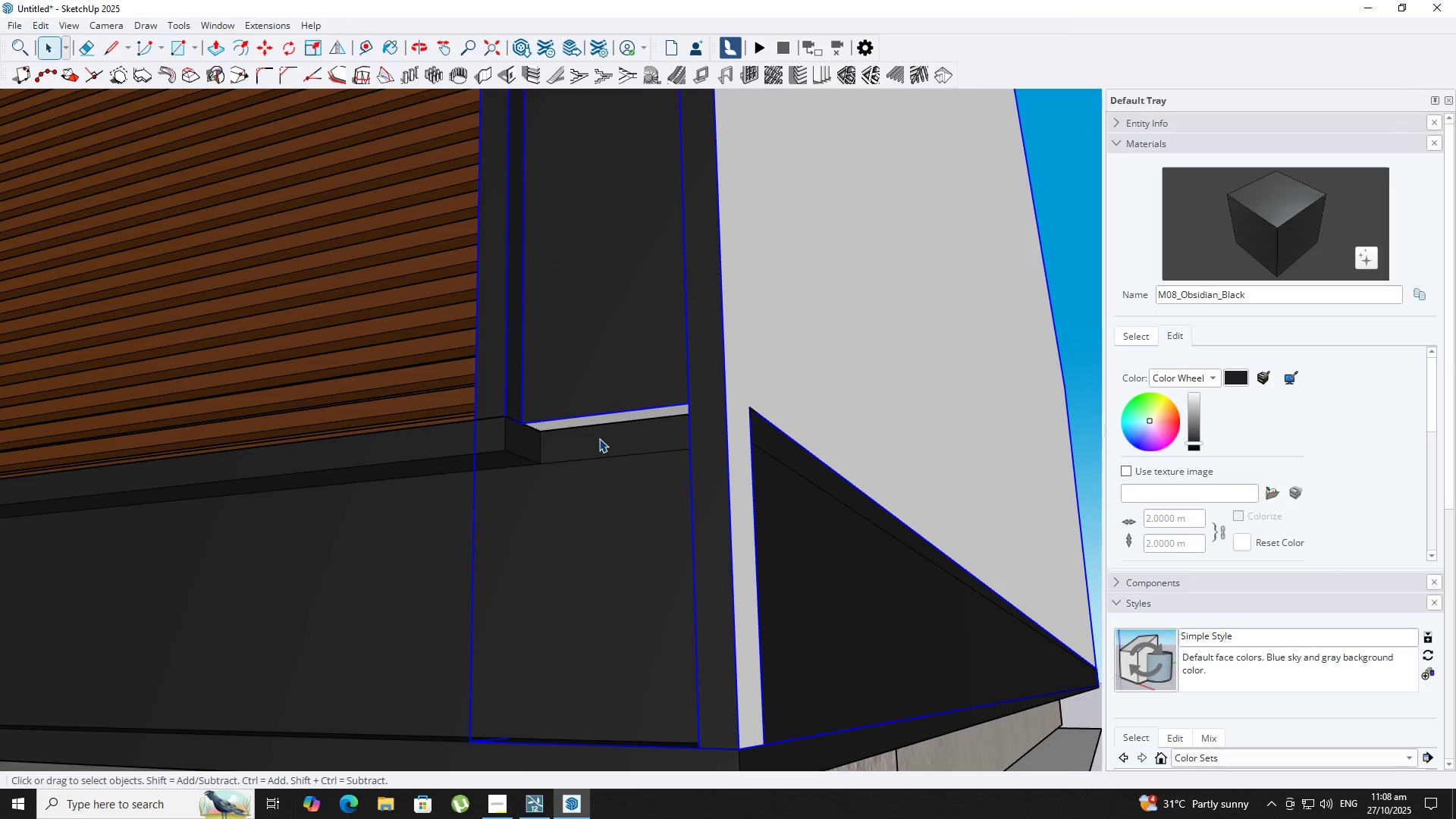 
double_click([598, 438])
 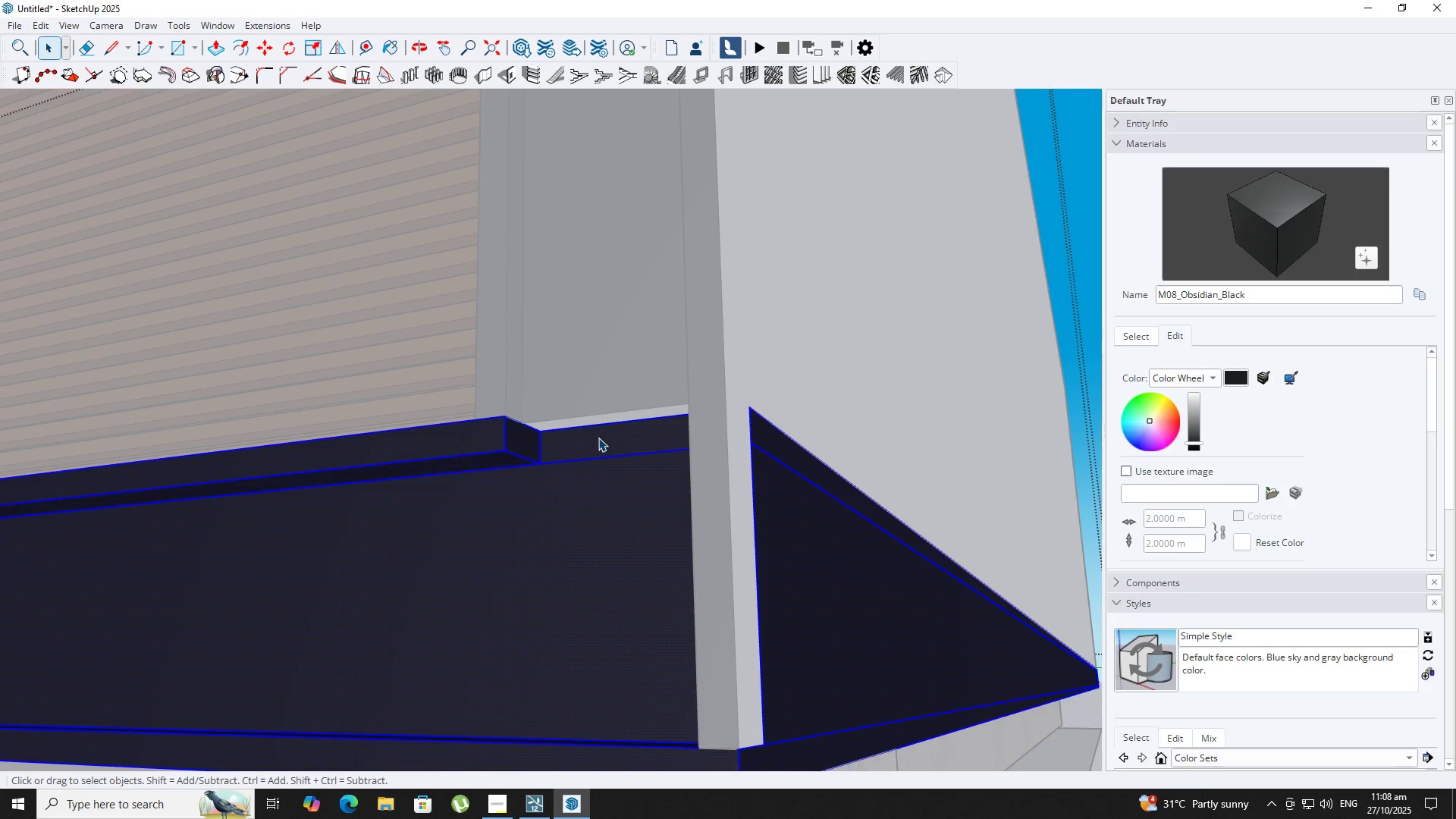 
triple_click([598, 438])
 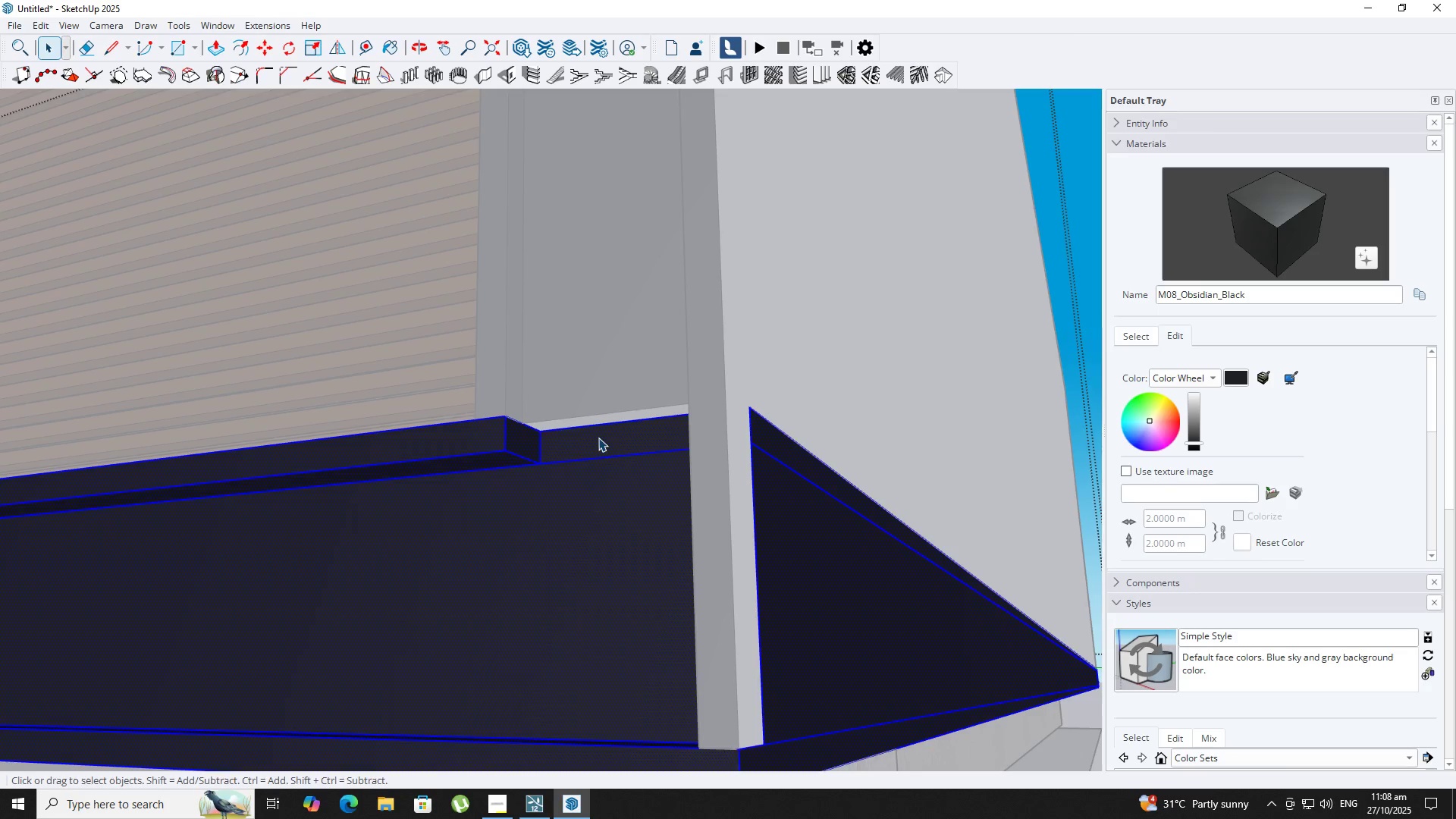 
key(P)
 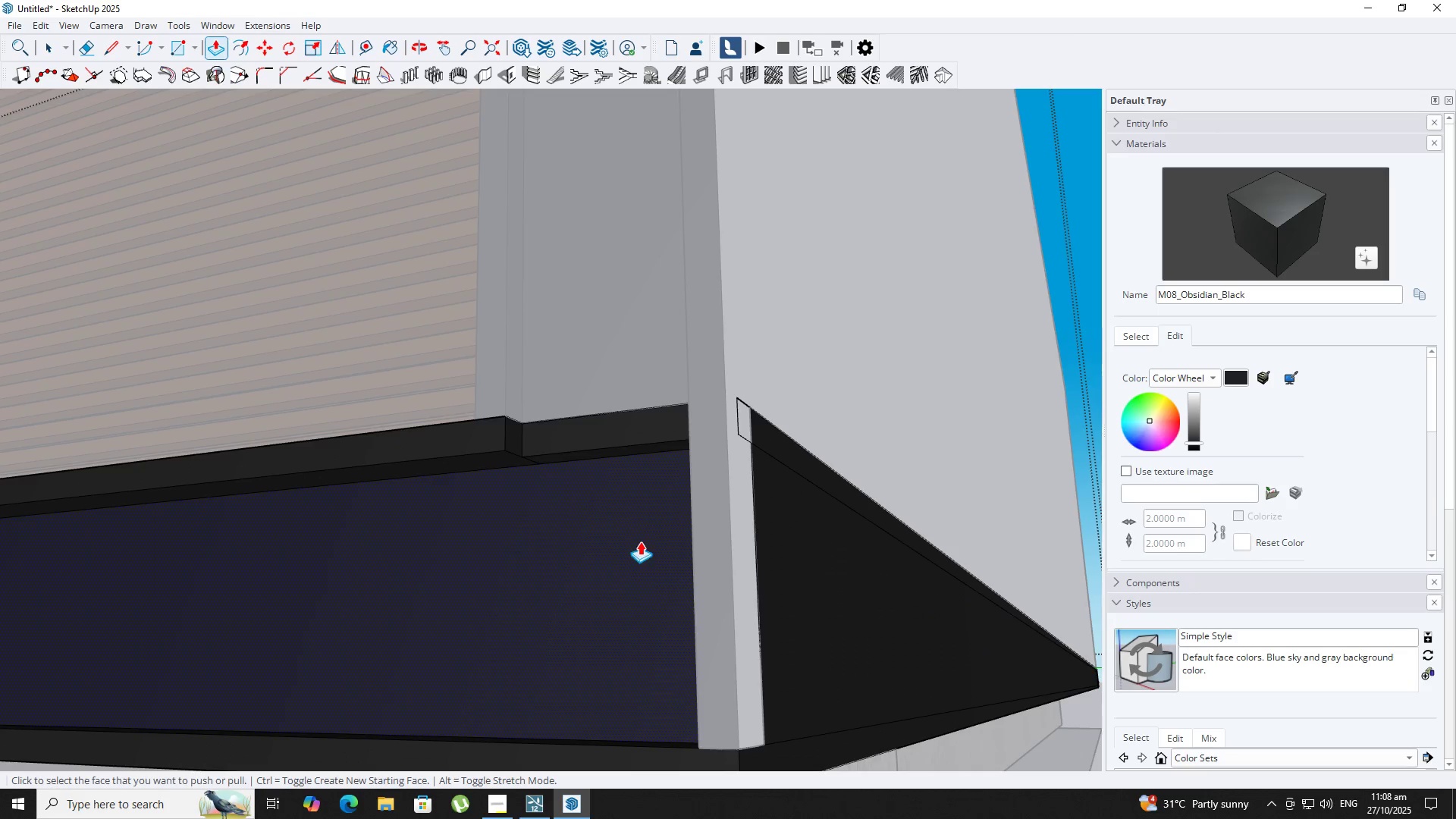 
double_click([633, 531])
 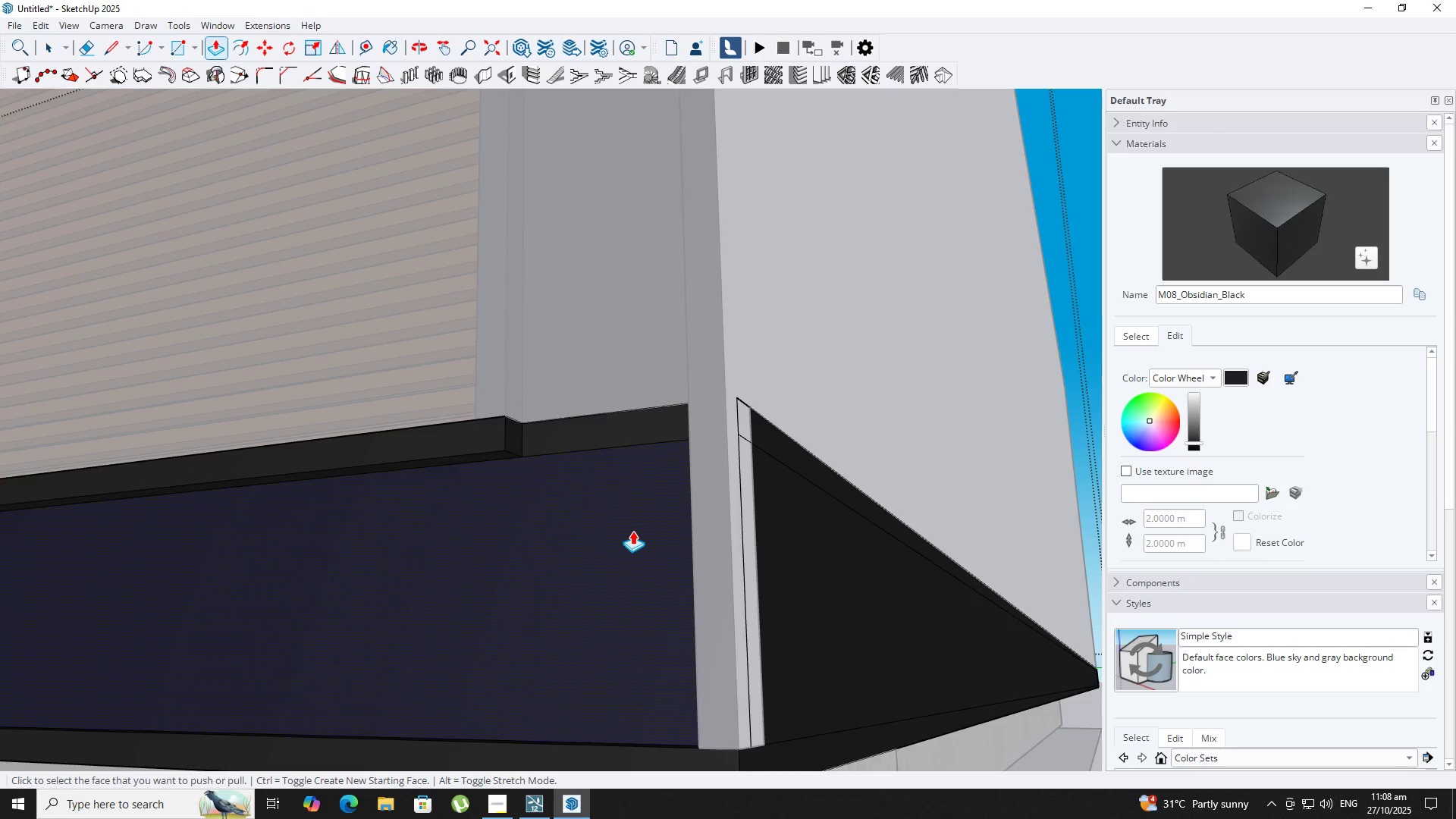 
scroll: coordinate [817, 521], scroll_direction: down, amount: 32.0
 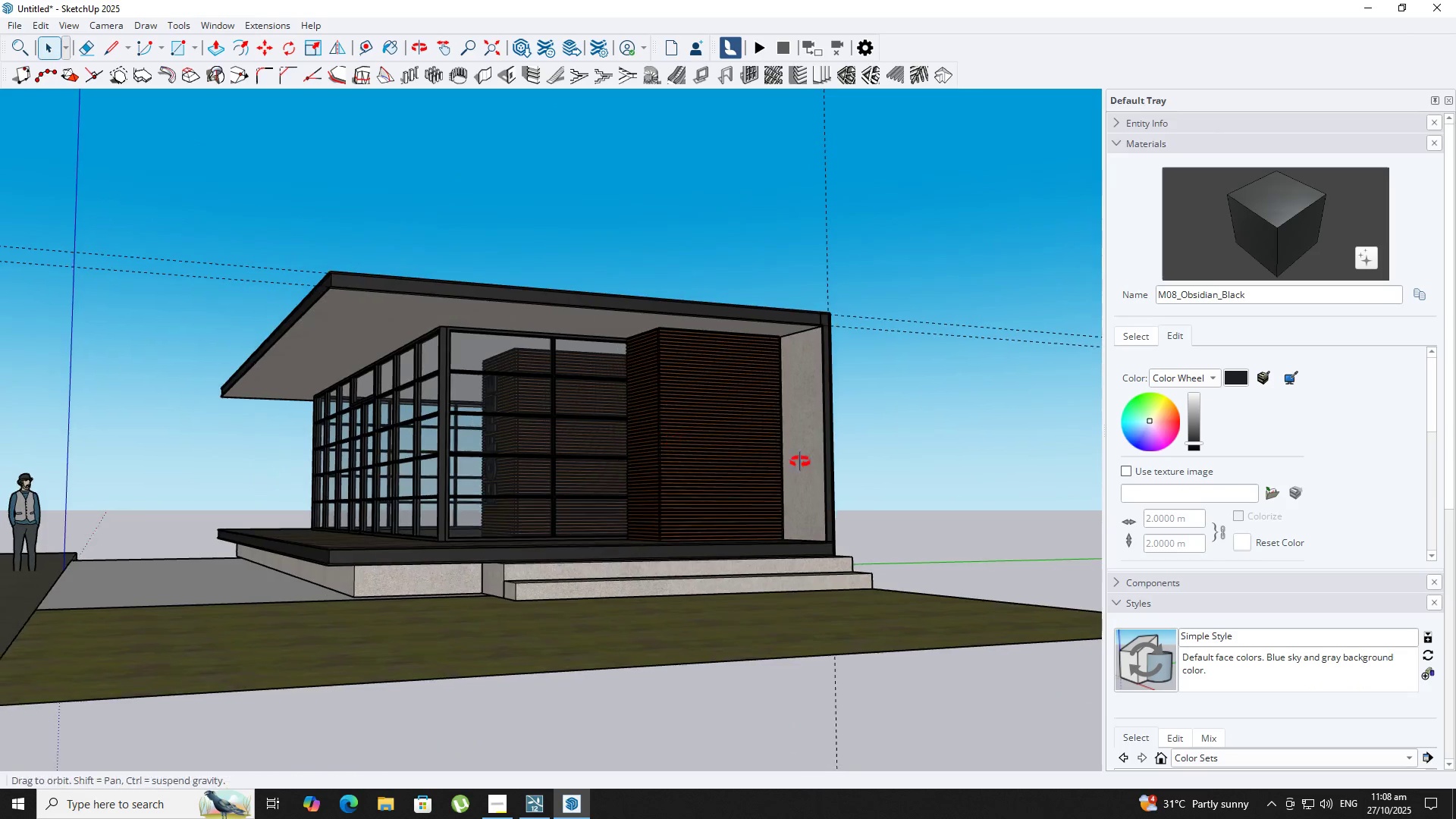 
key(Space)
 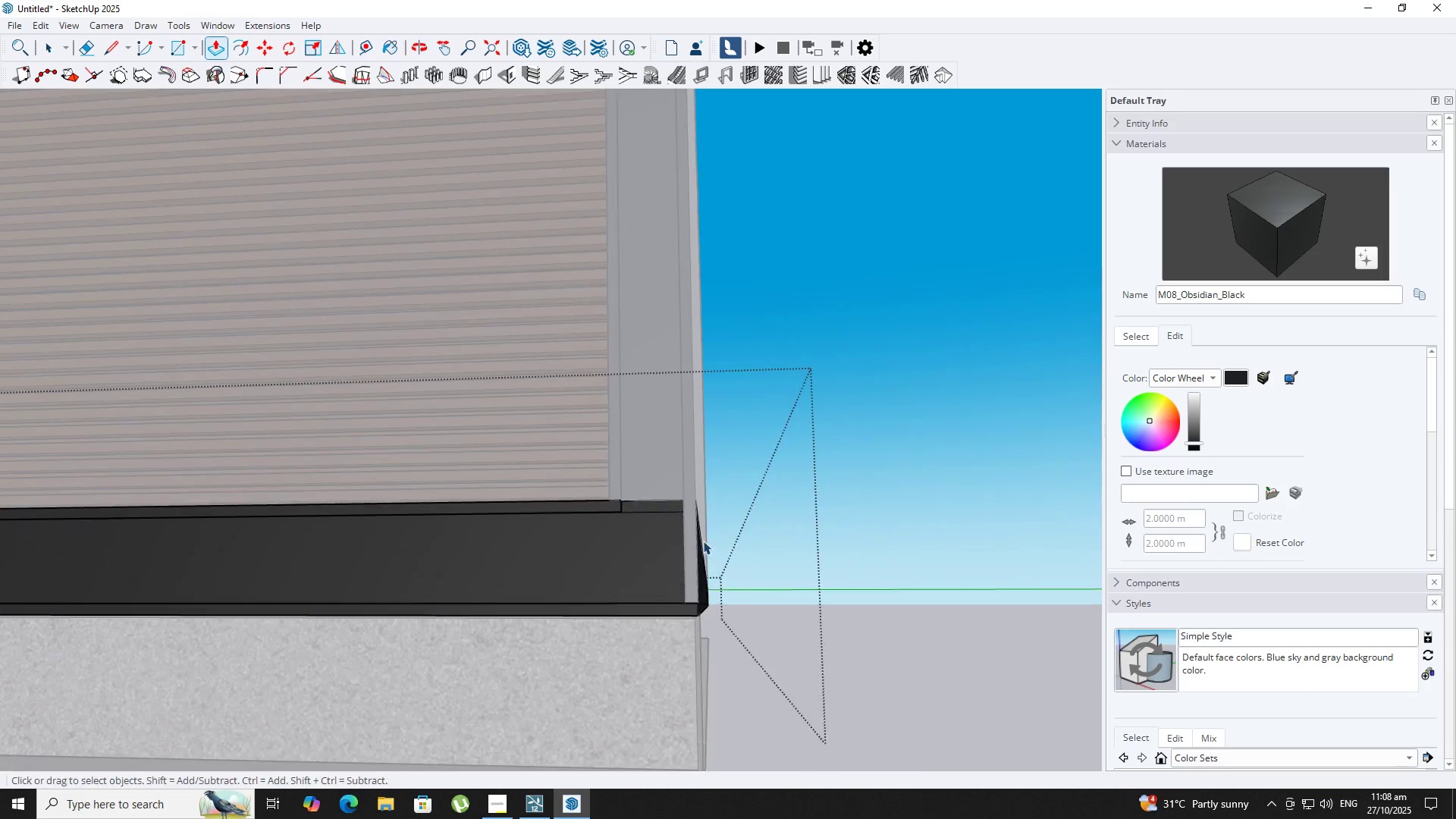 
key(Escape)
 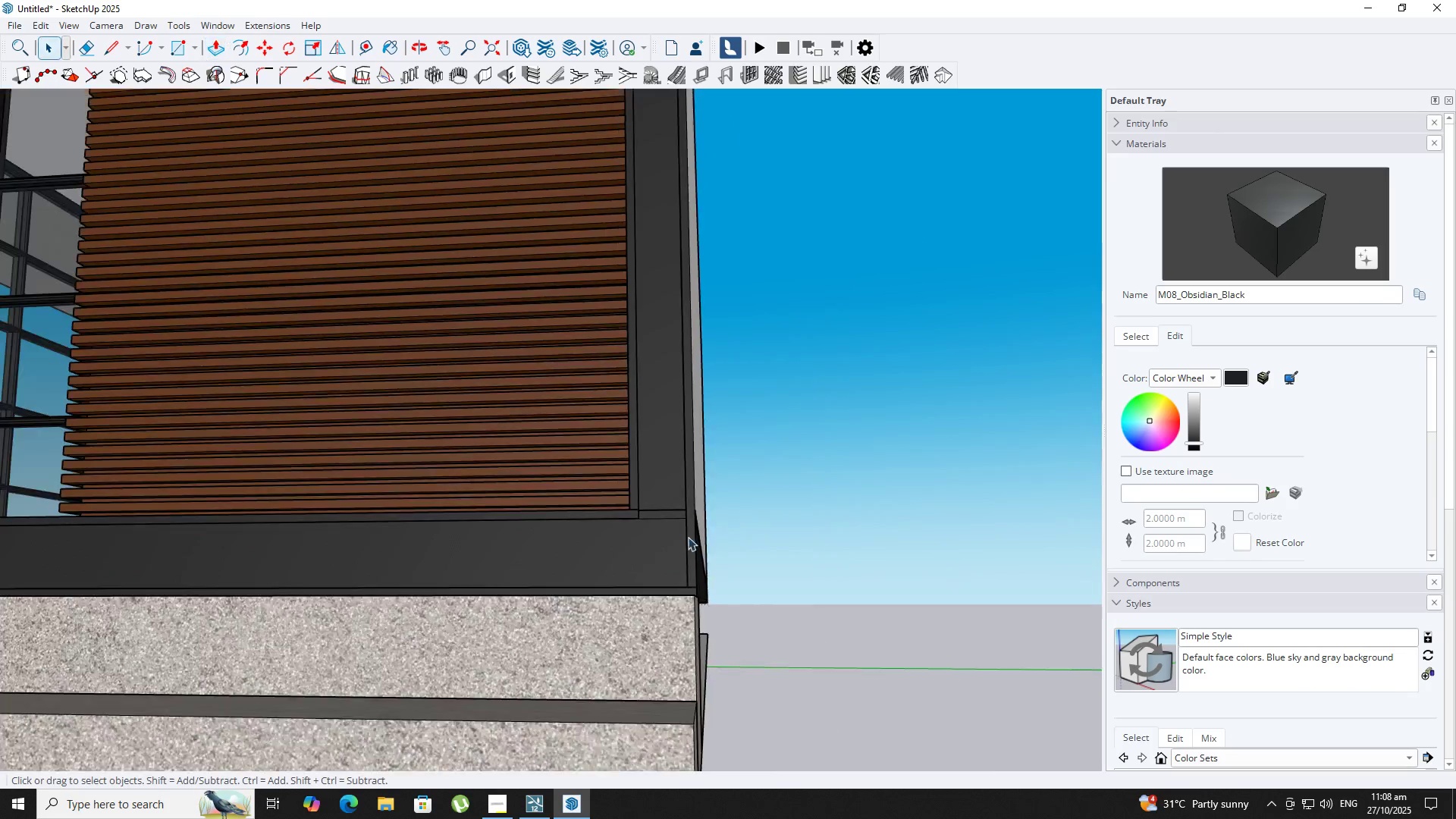 
key(Escape)
 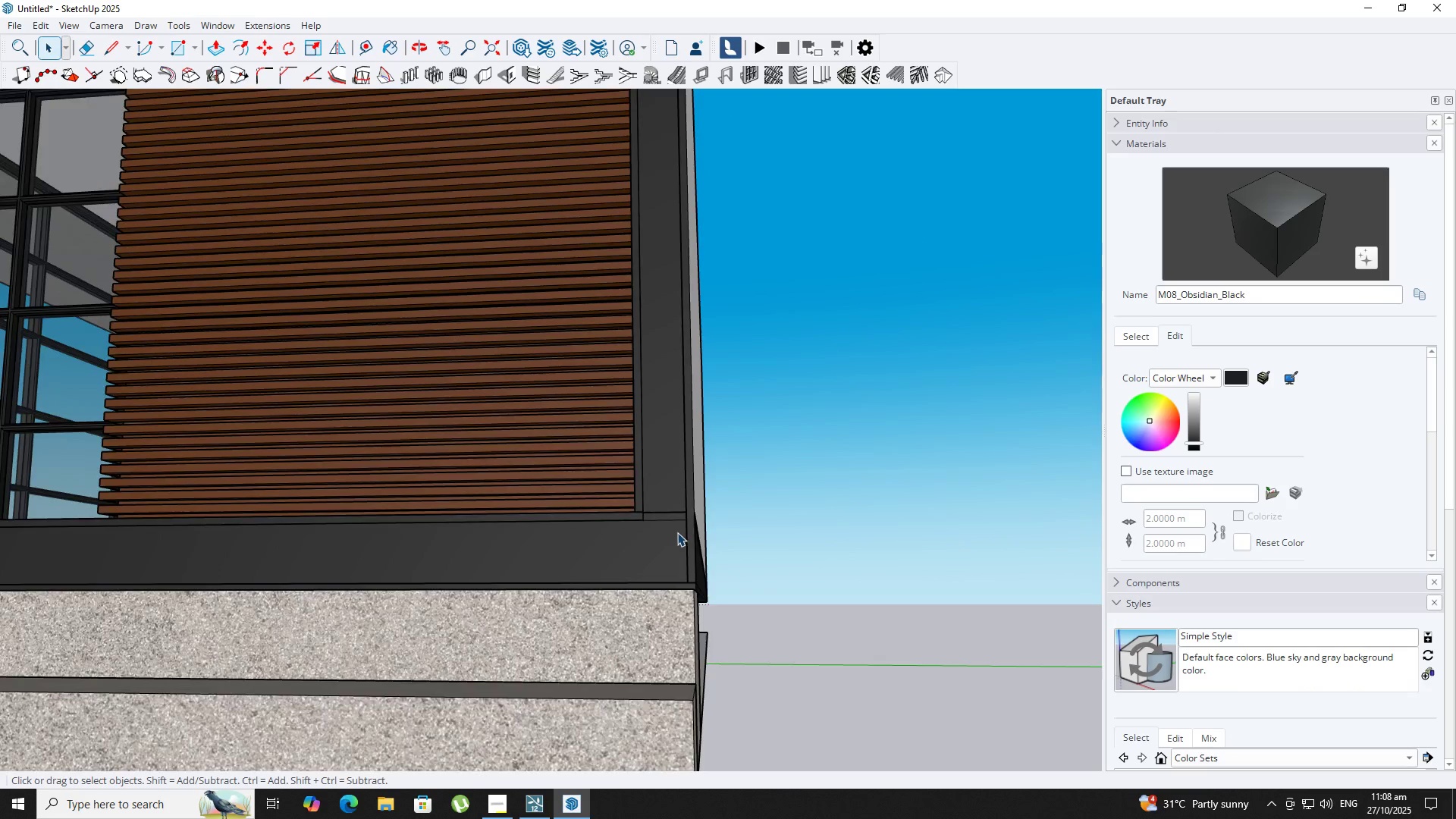 
key(Escape)
 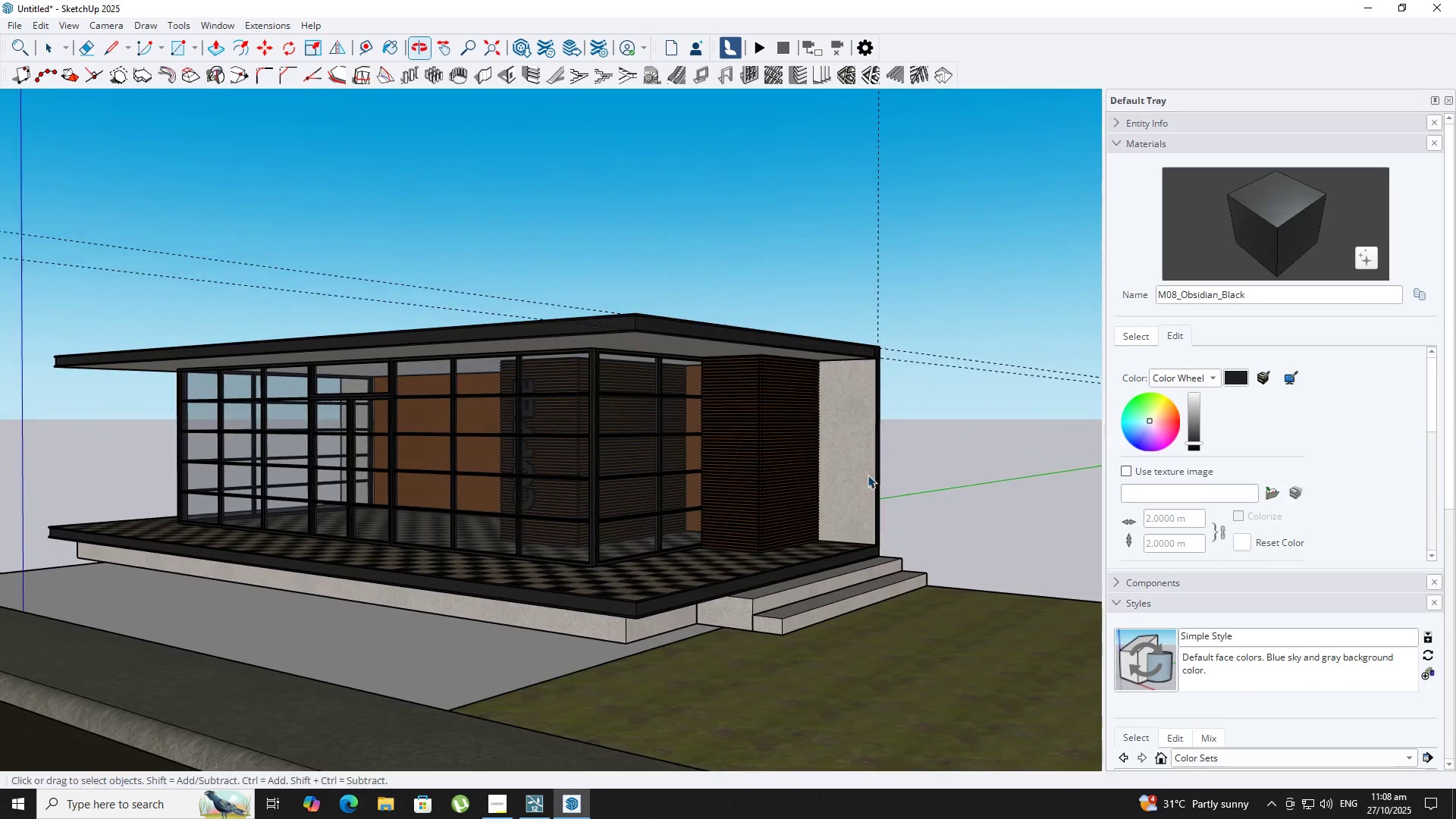 
scroll: coordinate [518, 593], scroll_direction: up, amount: 2.0
 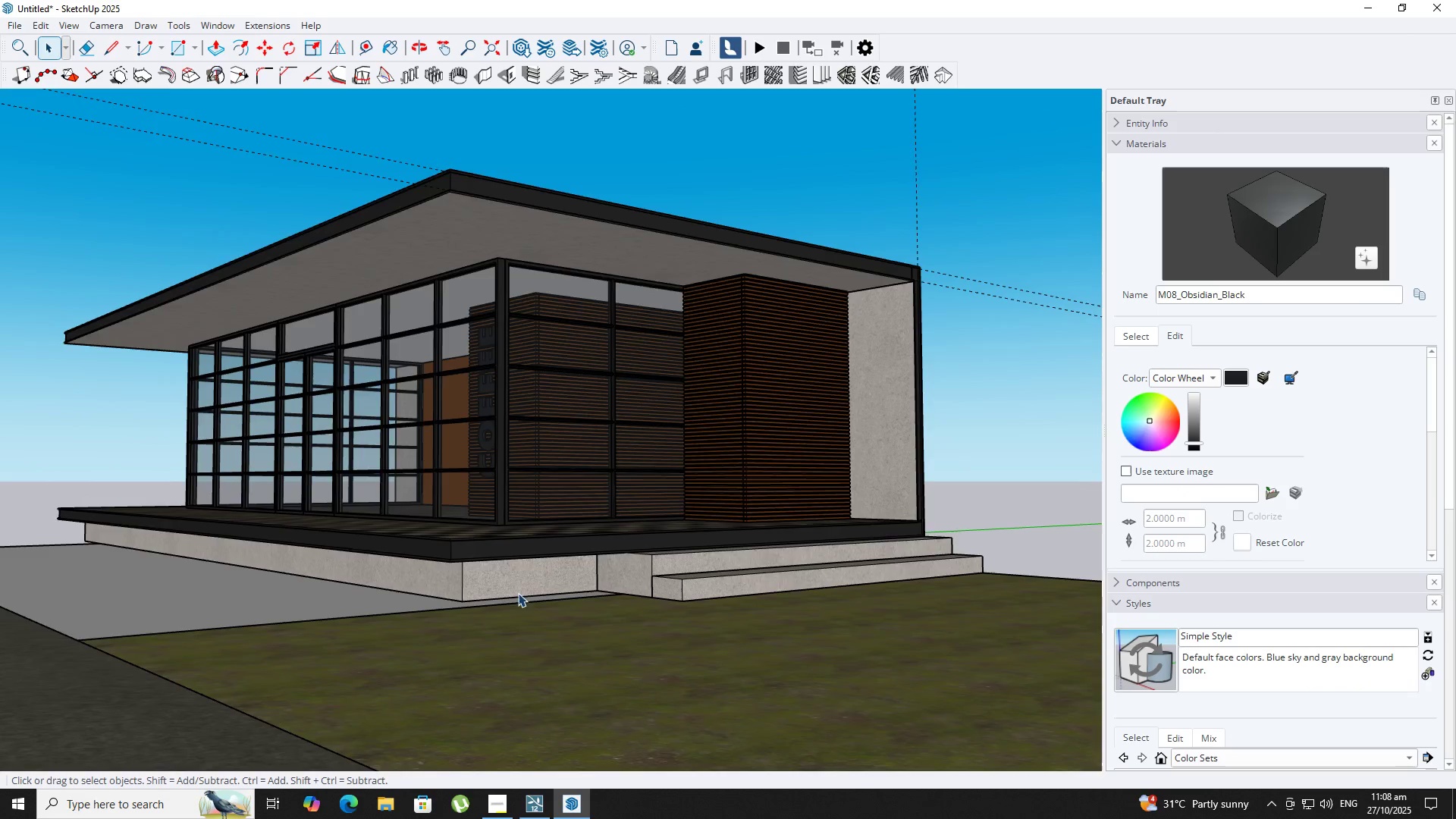 
scroll: coordinate [640, 612], scroll_direction: down, amount: 4.0
 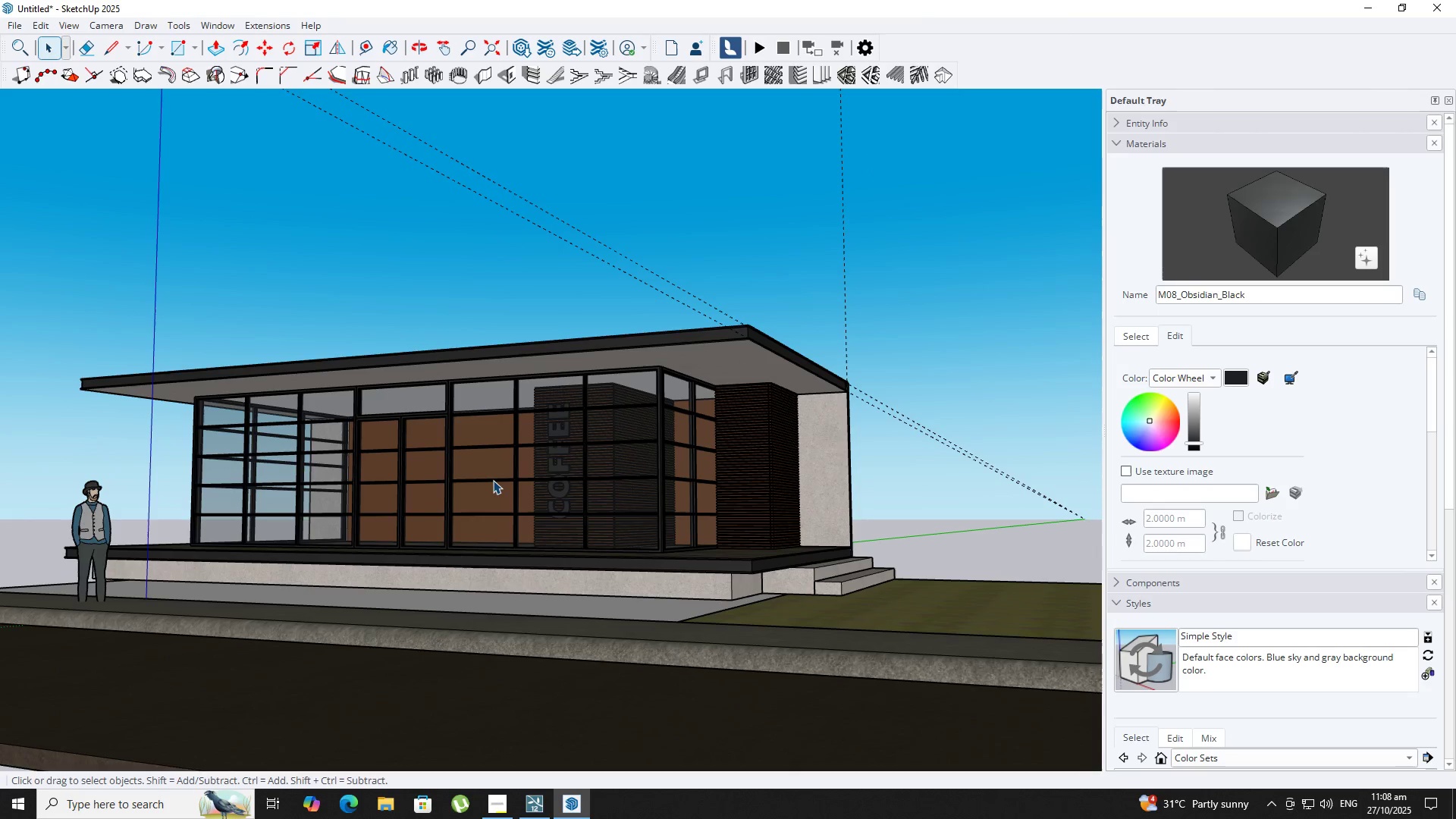 
scroll: coordinate [488, 485], scroll_direction: up, amount: 1.0
 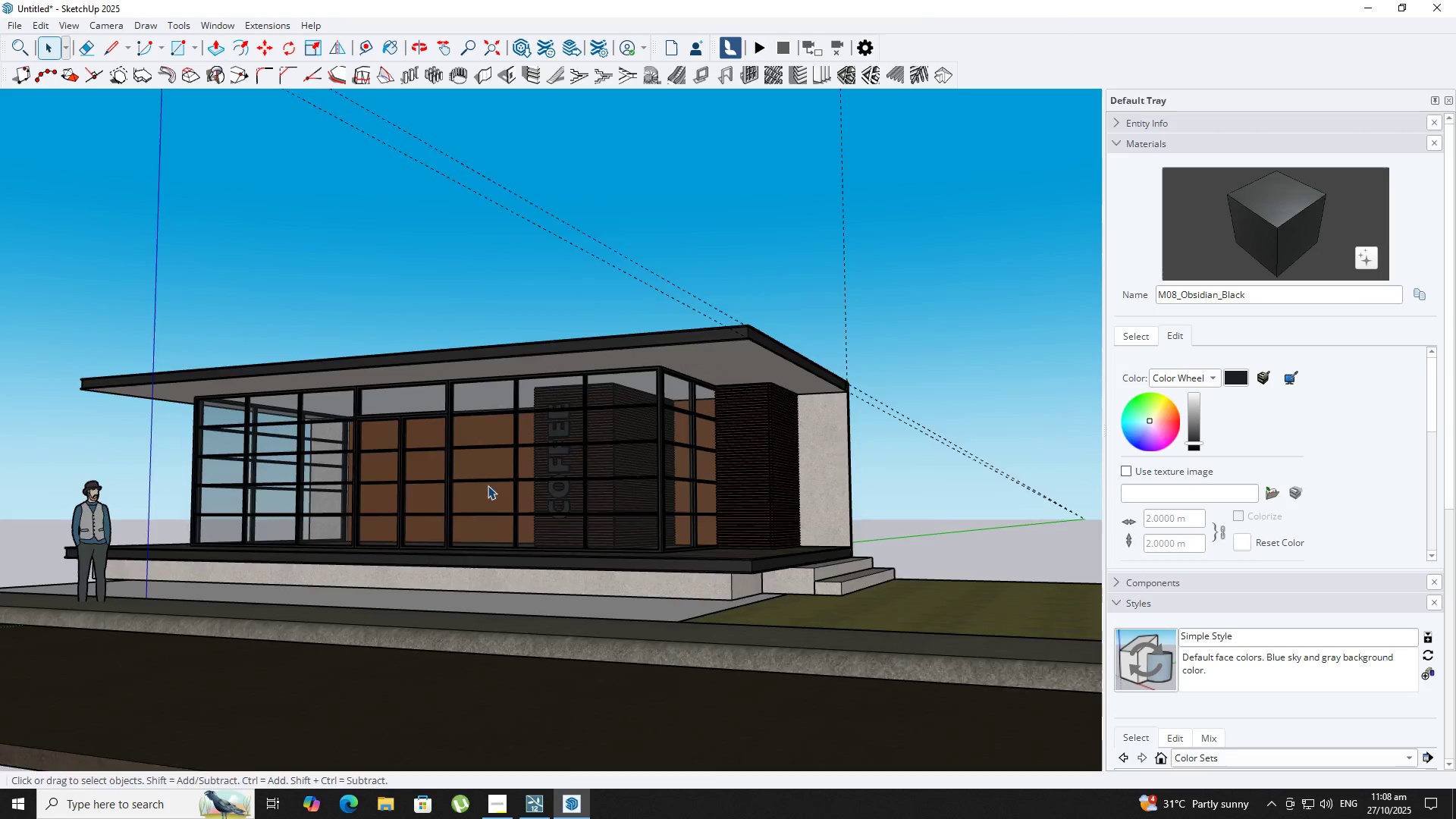 
hold_key(key=ShiftLeft, duration=0.49)
 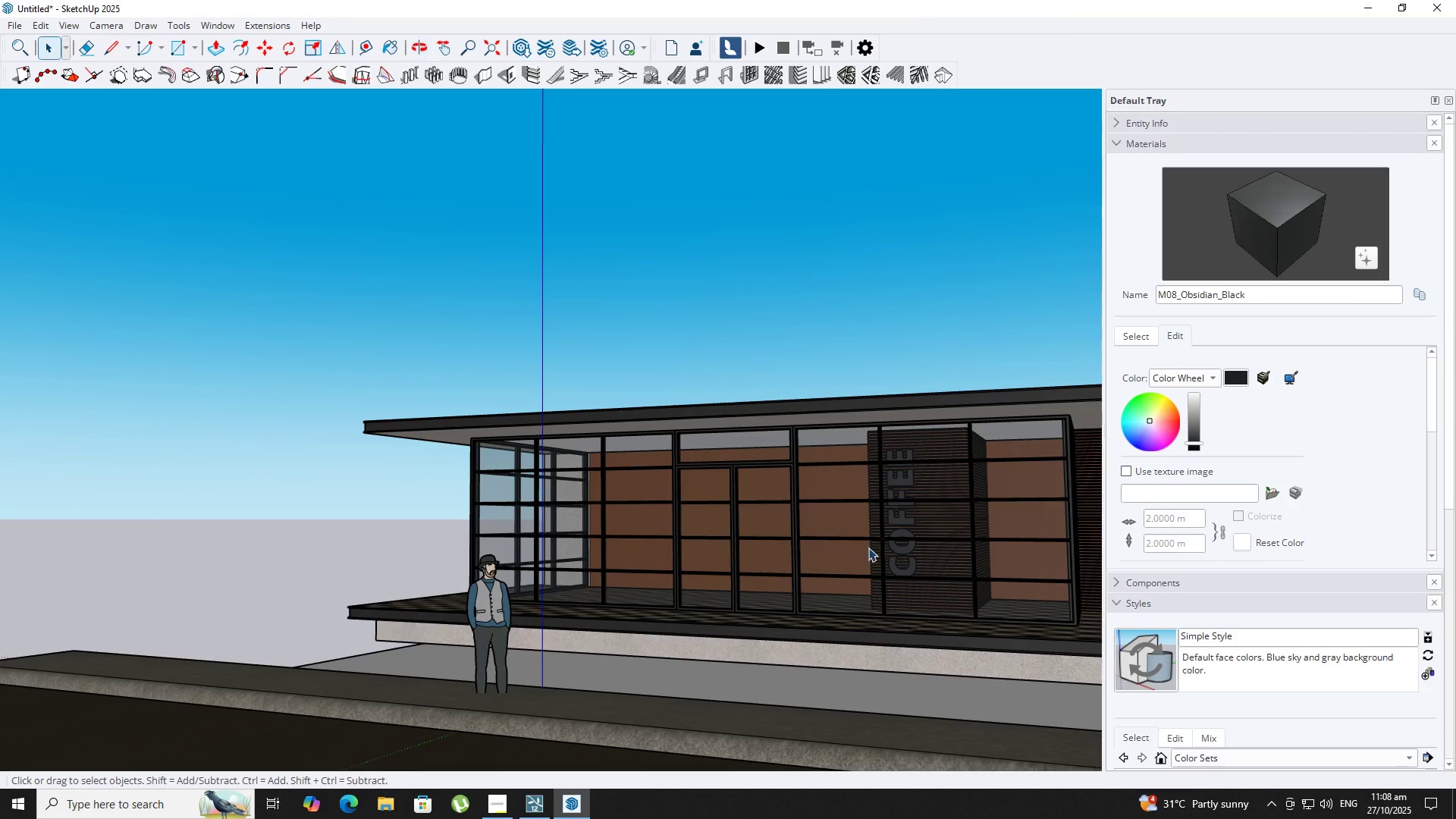 
hold_key(key=ShiftLeft, duration=0.49)
 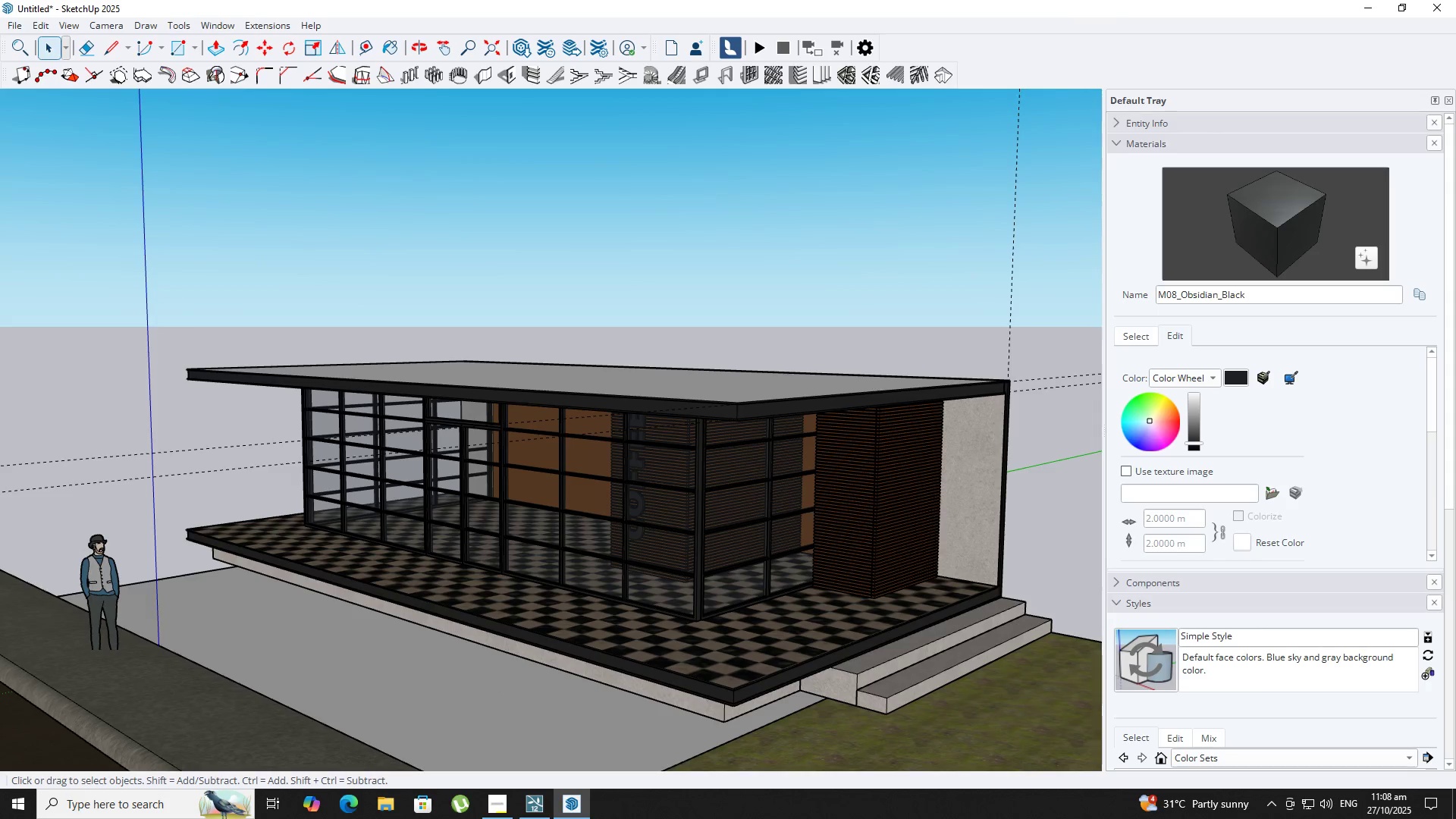 
left_click([490, 808])